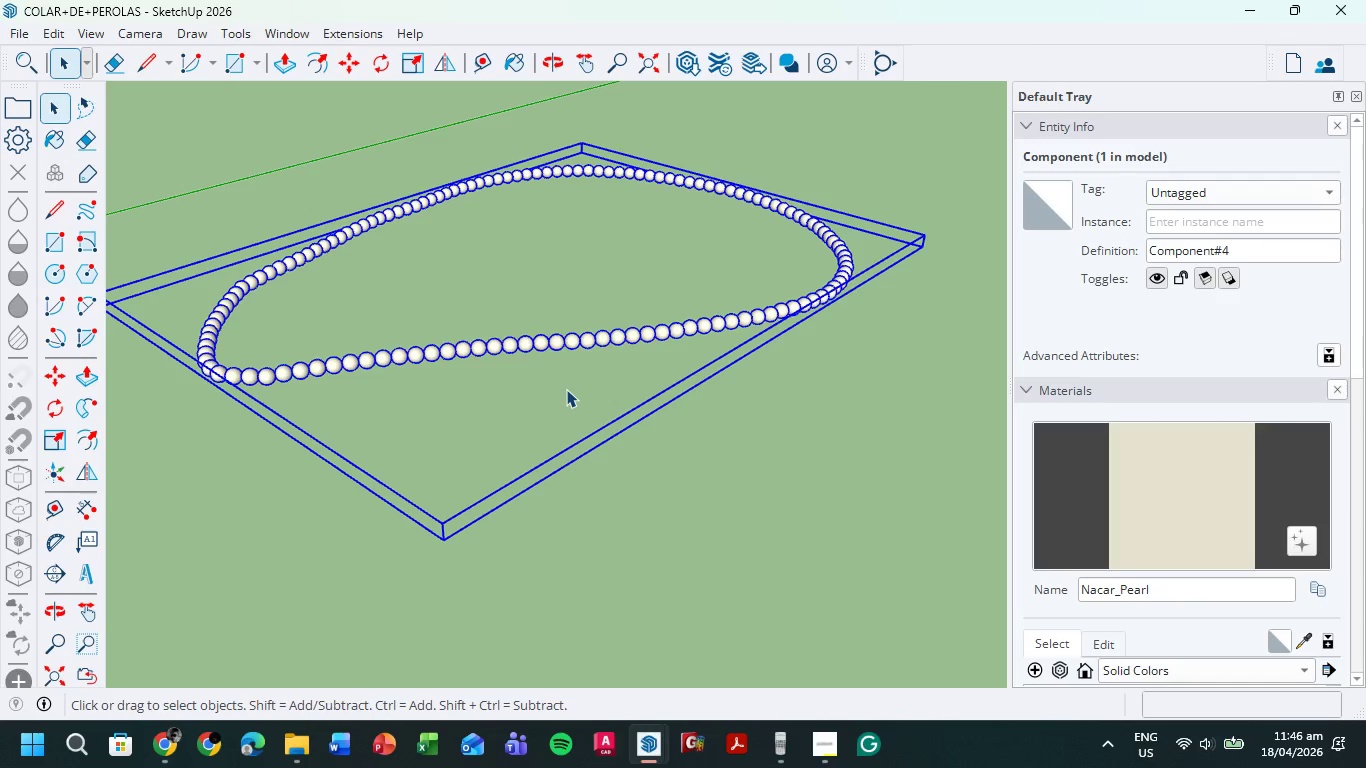 
left_click([1263, 6])
 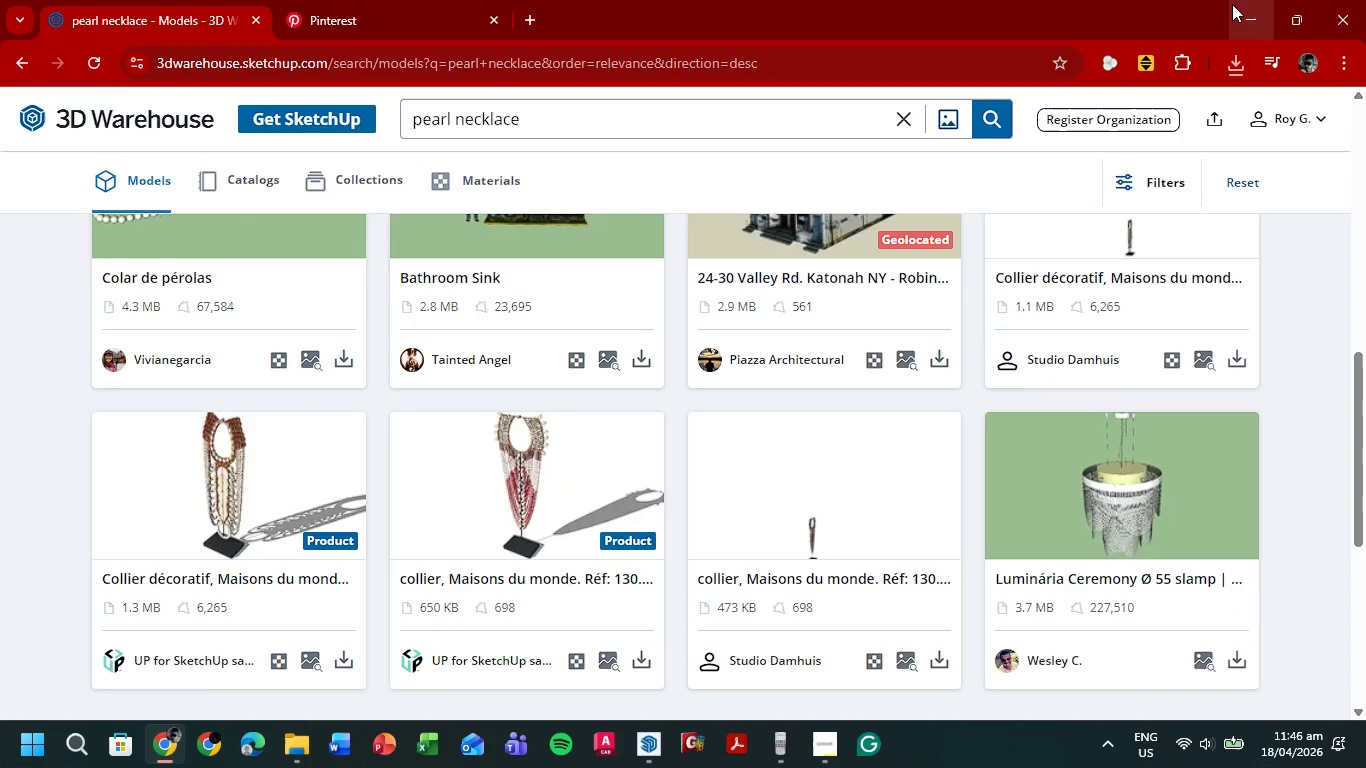 
left_click([1254, 4])
 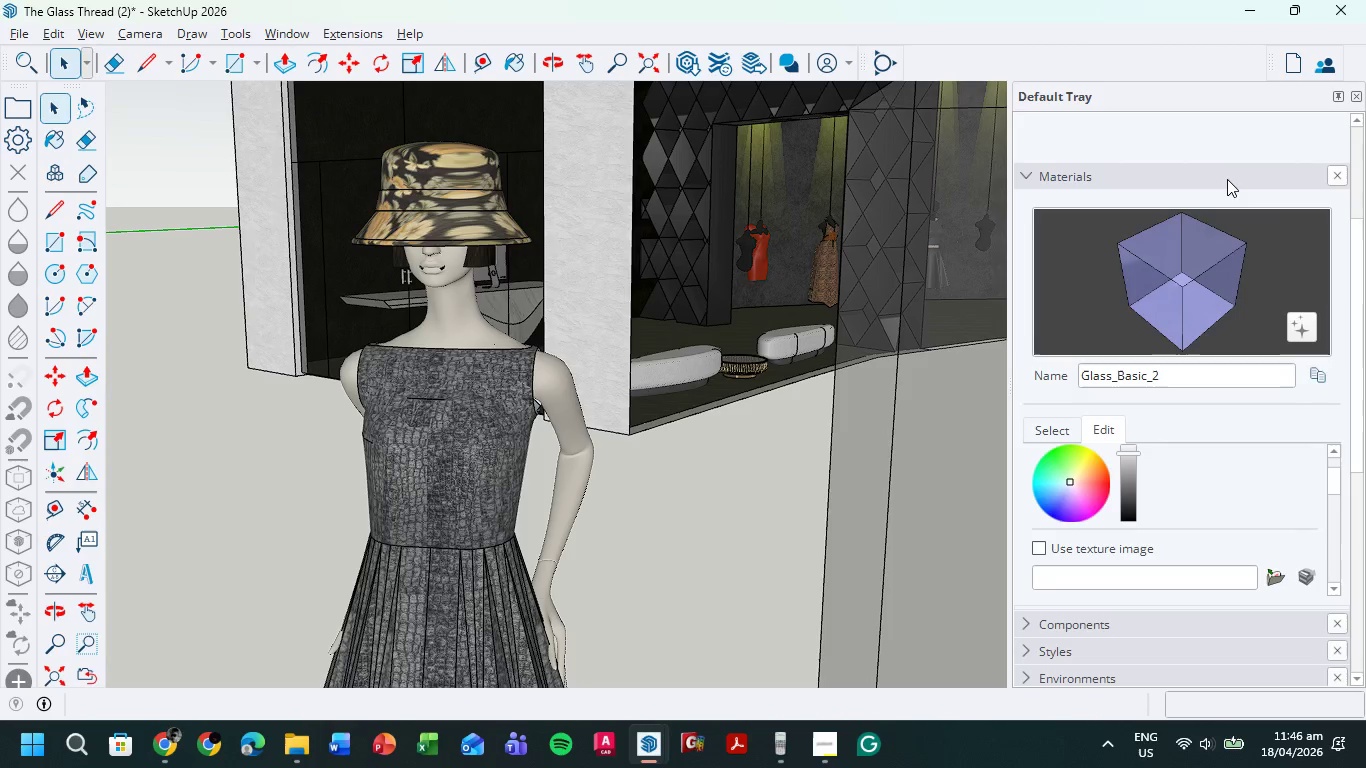 
wait(7.41)
 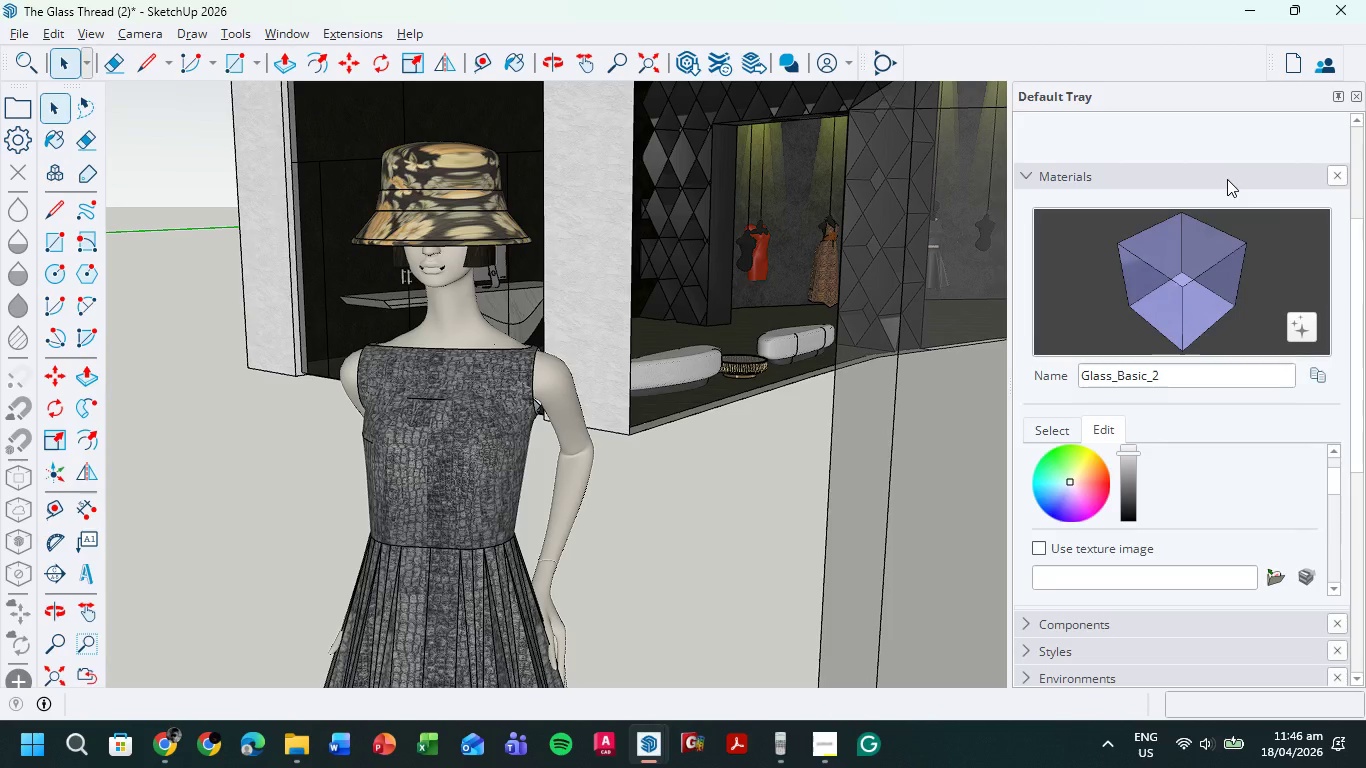 
key(Control+ControlLeft)
 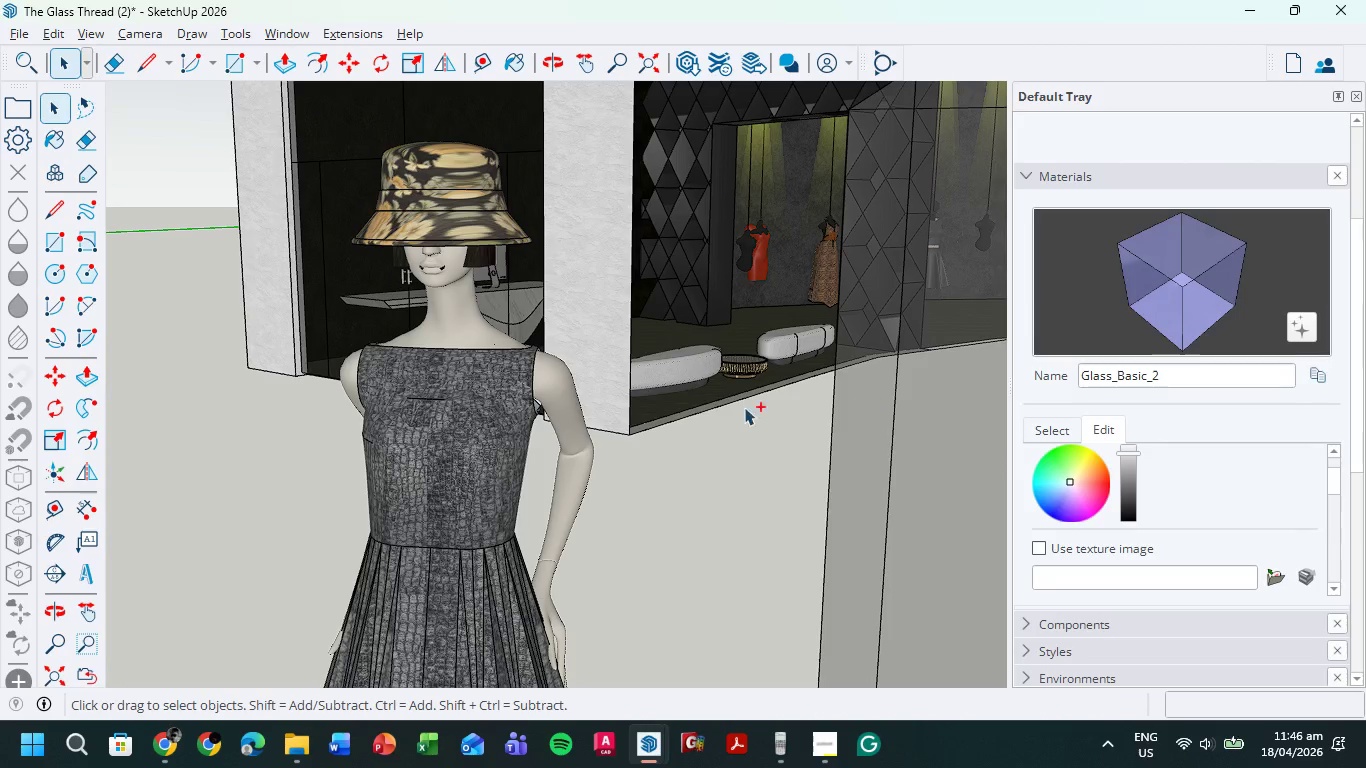 
key(Control+V)
 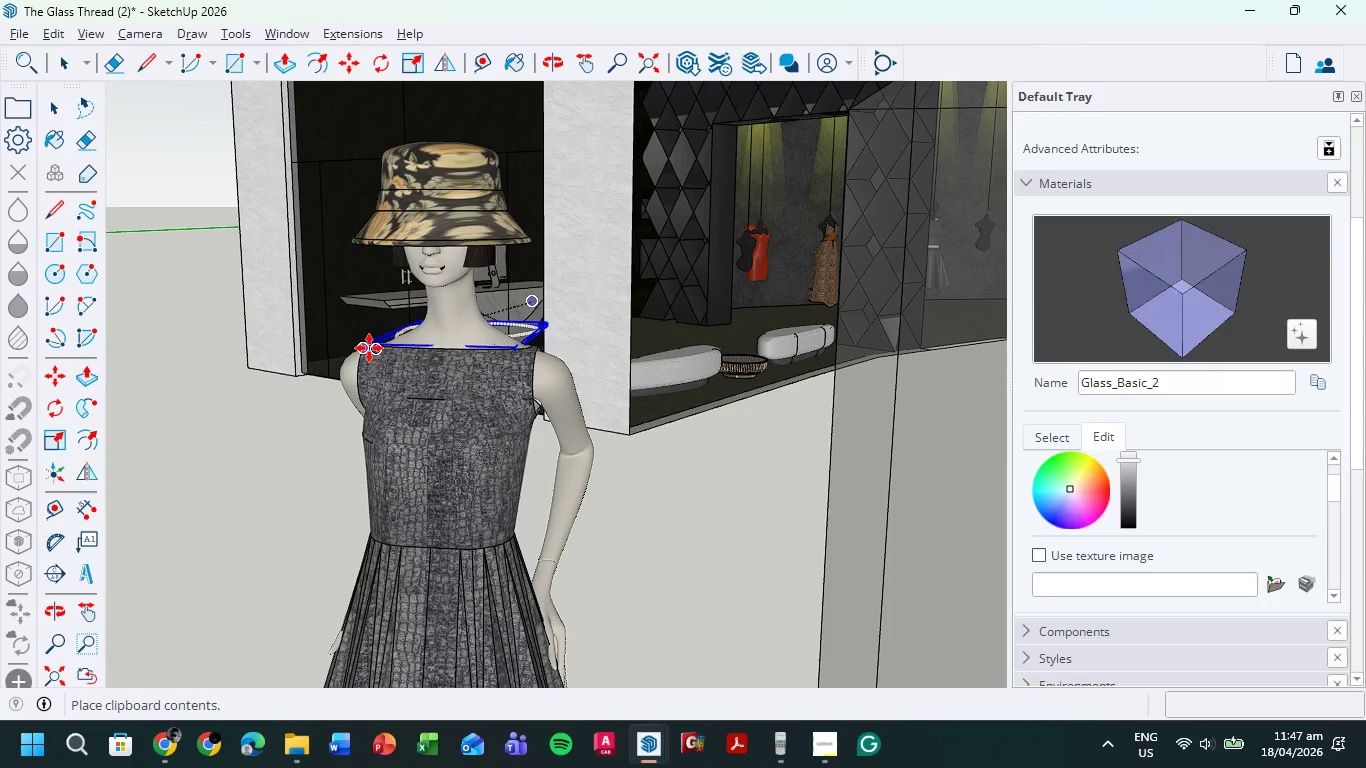 
wait(13.75)
 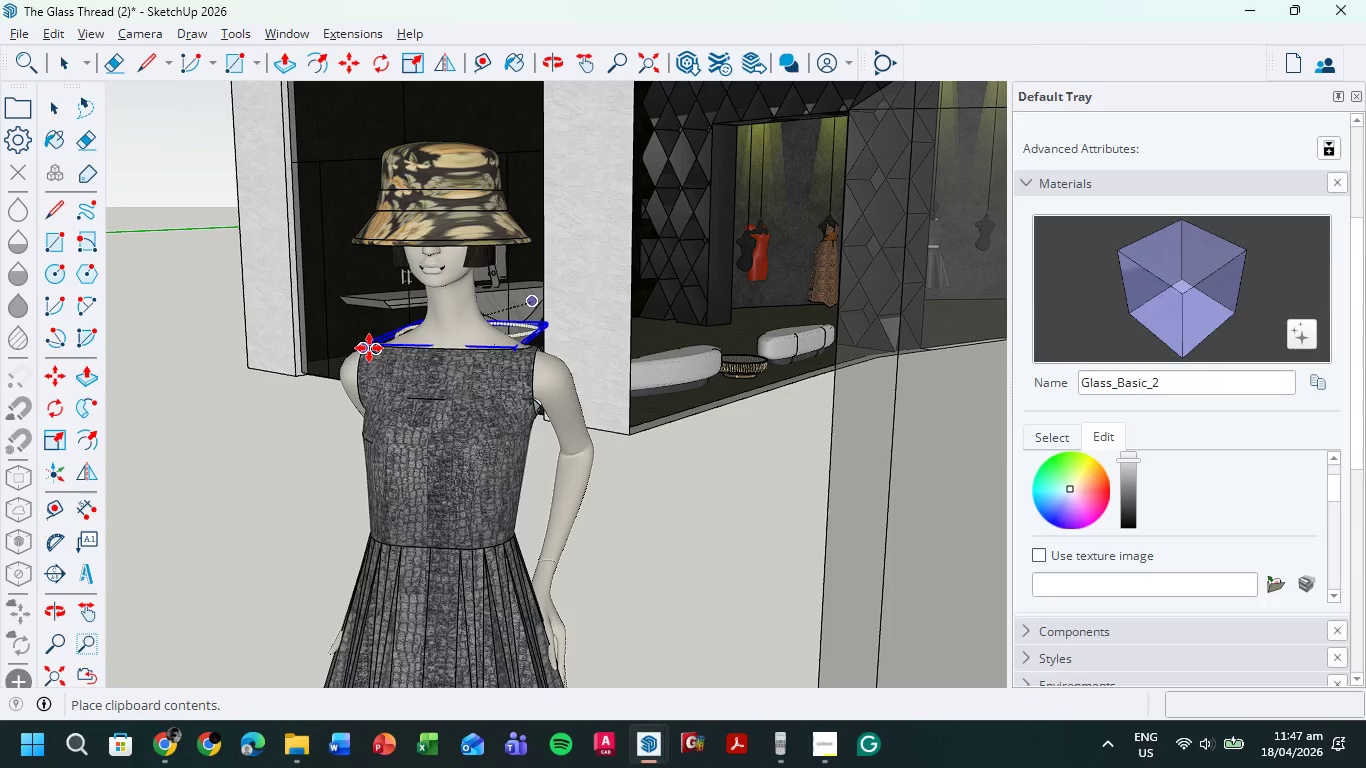 
left_click([390, 335])
 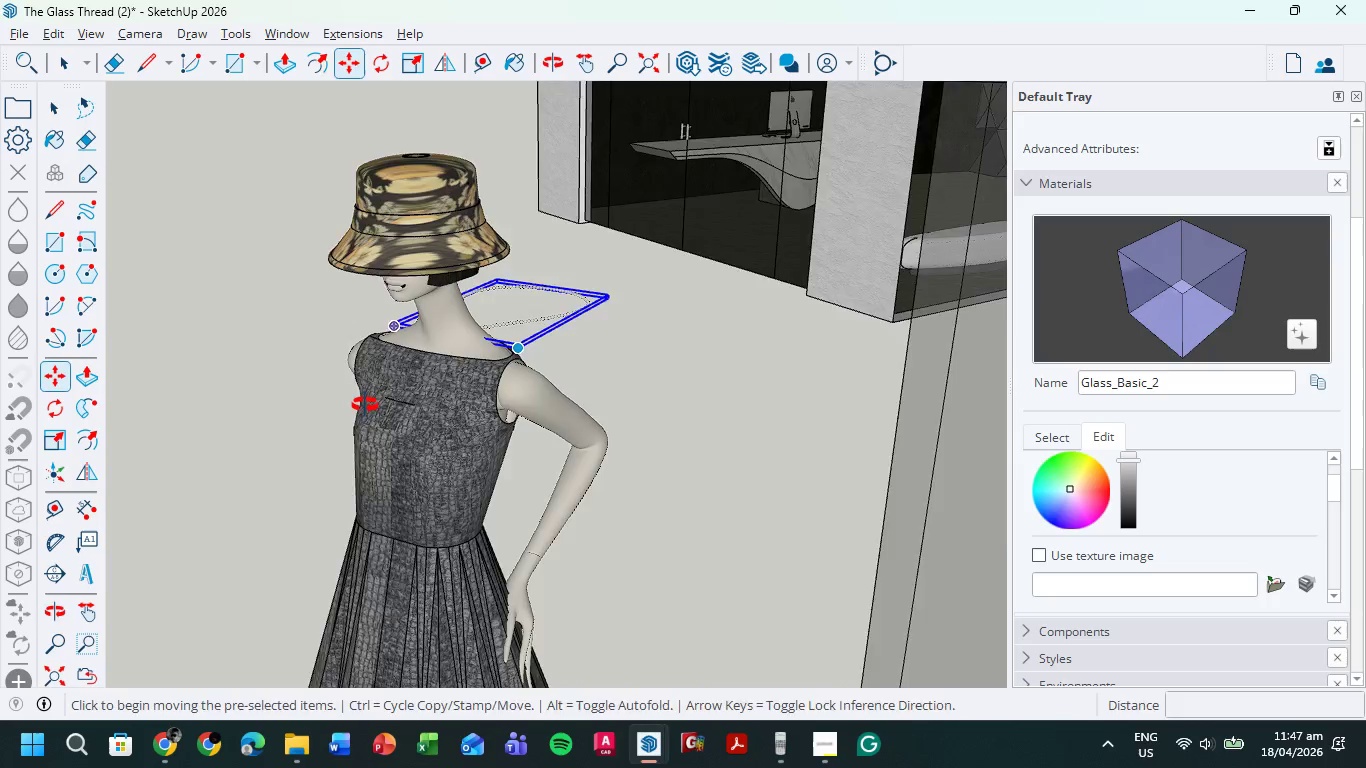 
scroll: coordinate [476, 330], scroll_direction: none, amount: 0.0
 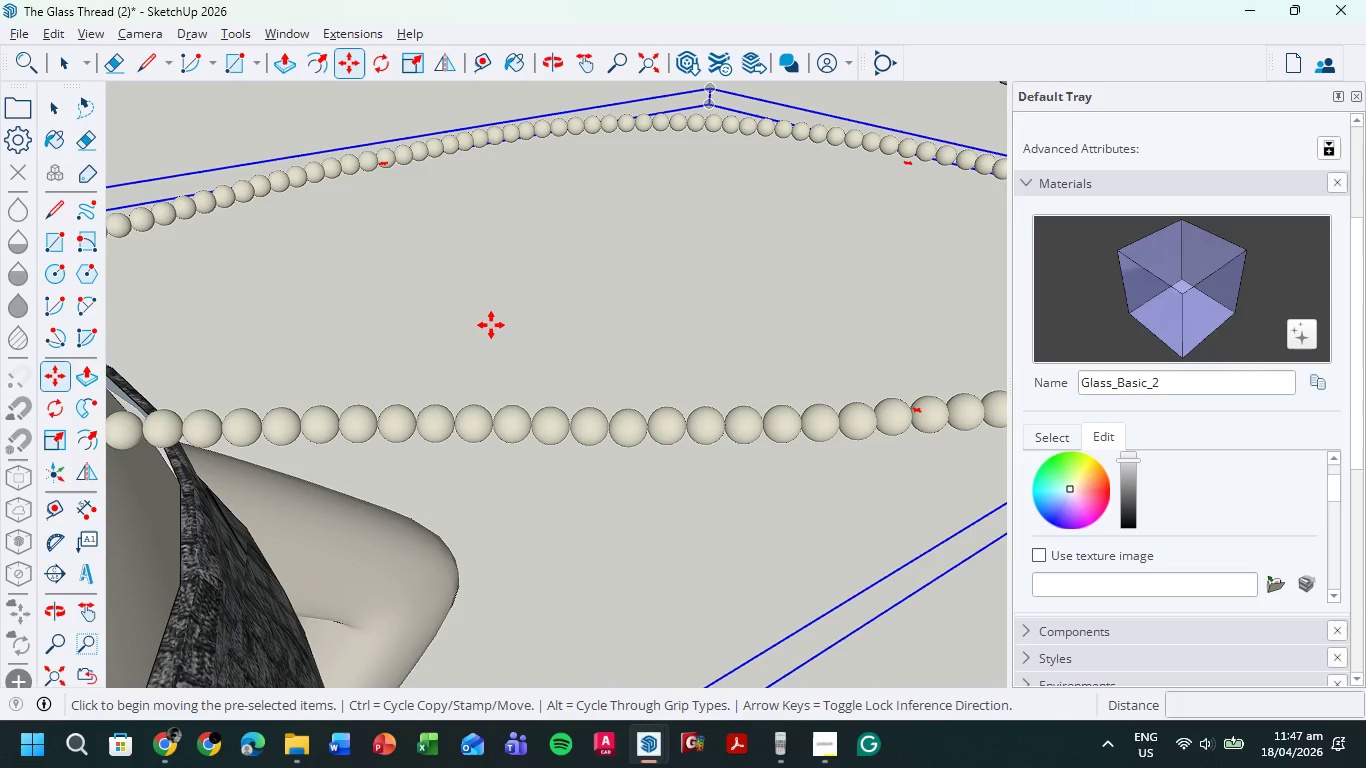 
scroll: coordinate [492, 324], scroll_direction: down, amount: 7.0
 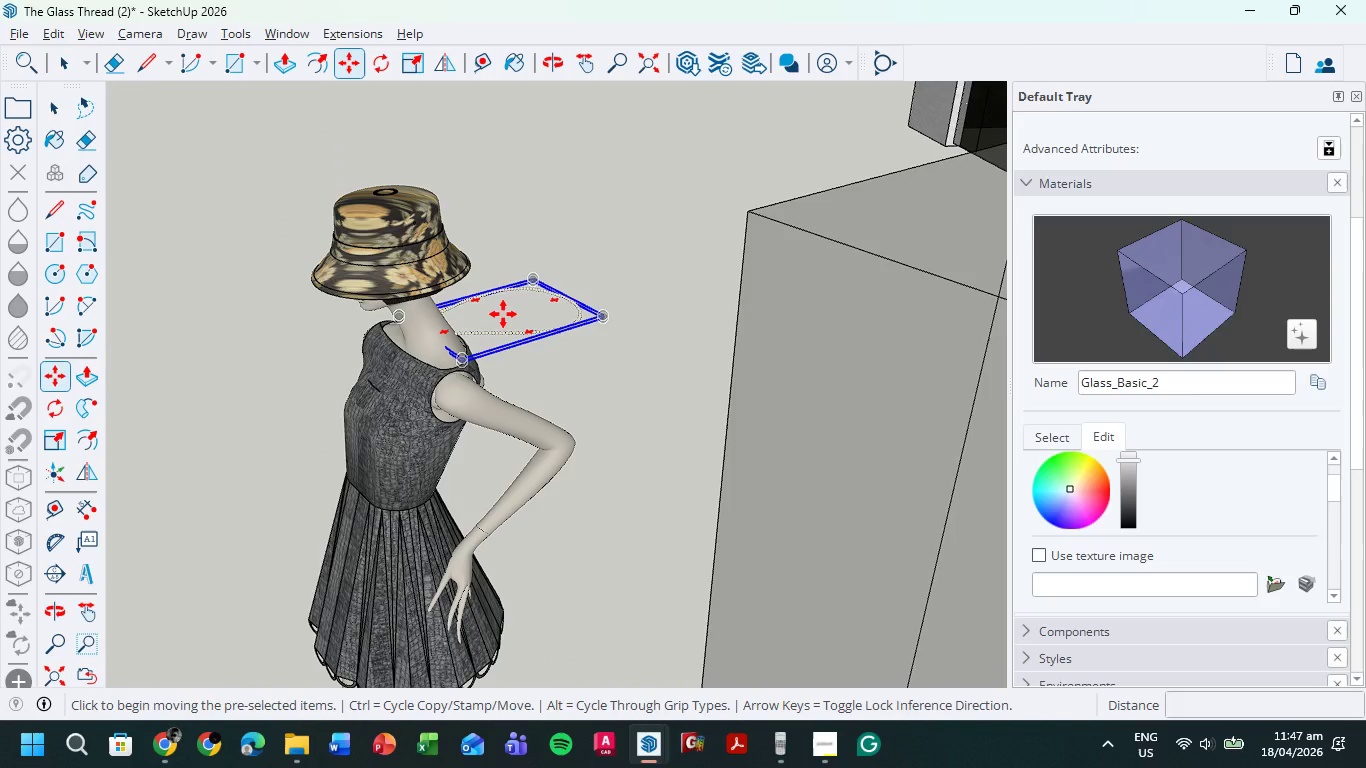 
left_click([503, 314])
 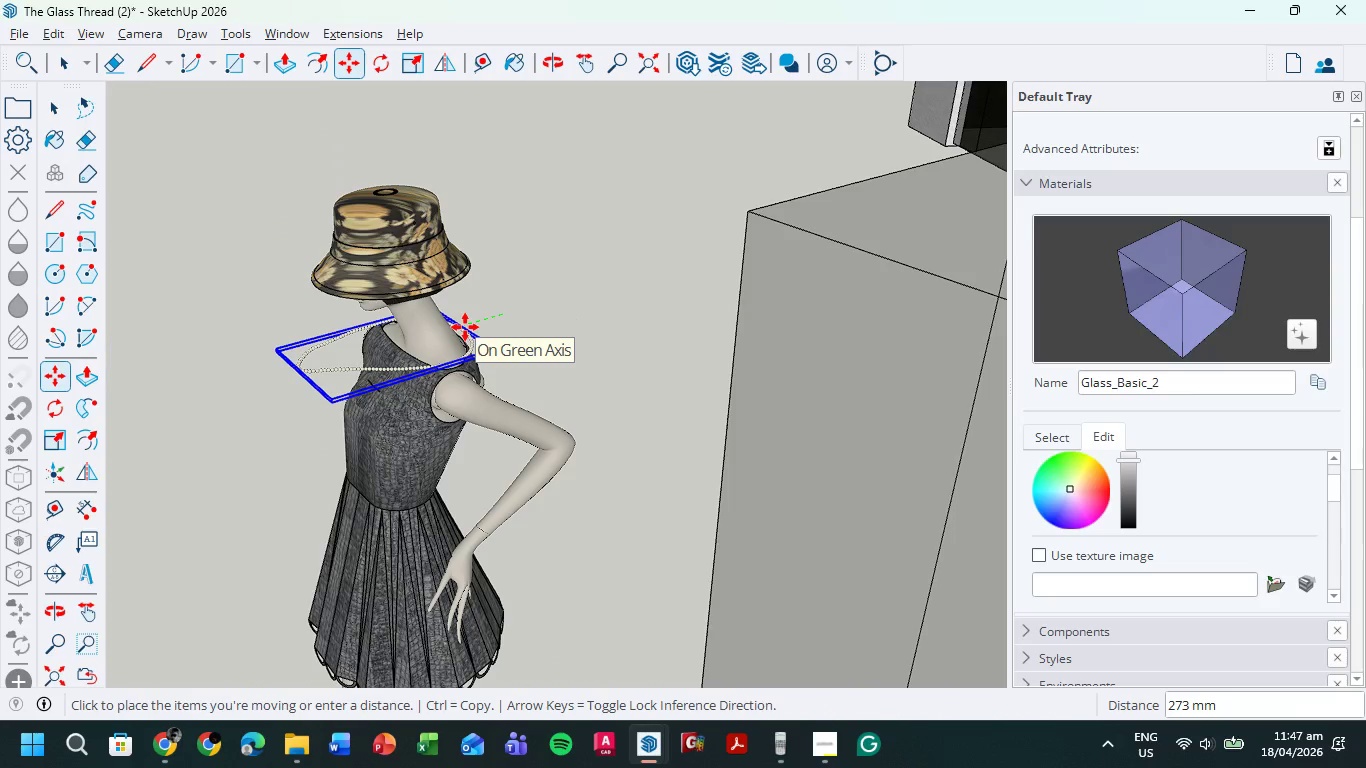 
left_click([463, 327])
 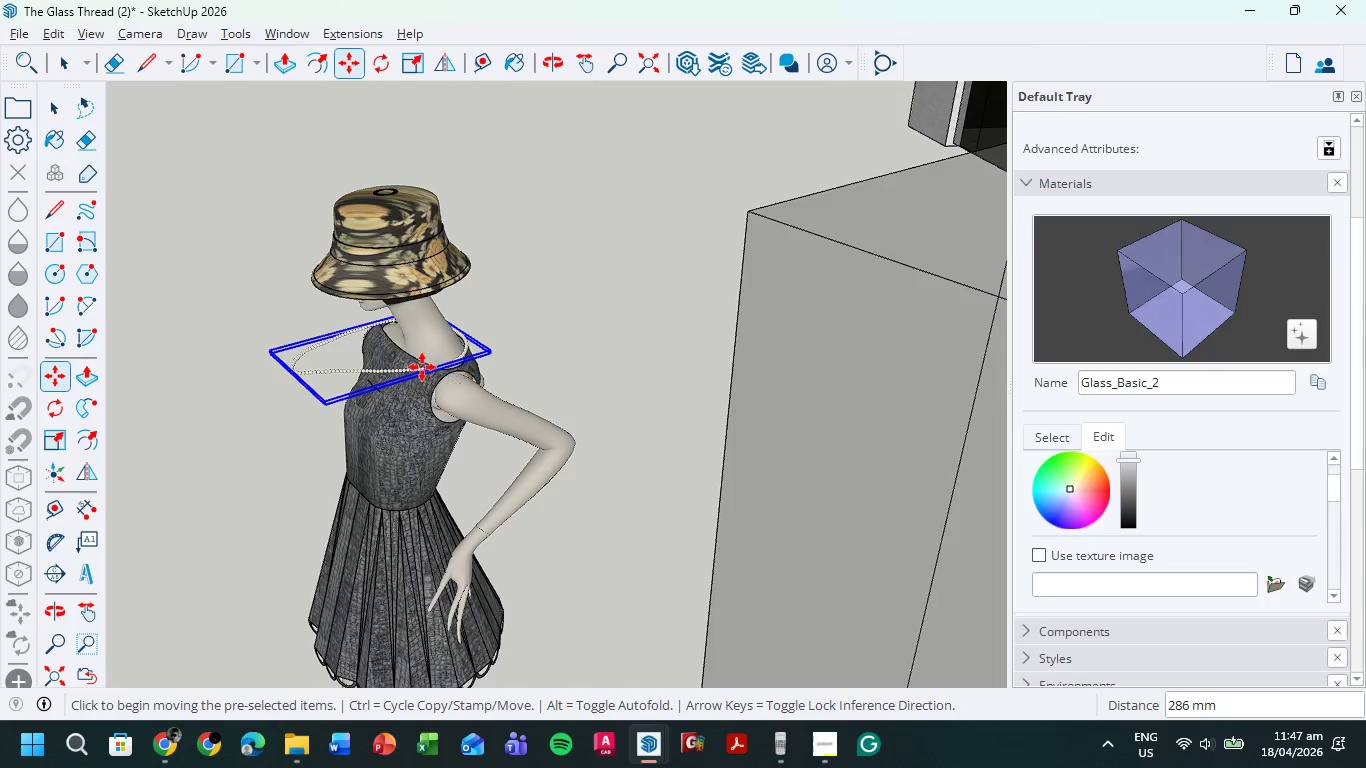 
scroll: coordinate [418, 367], scroll_direction: up, amount: 7.0
 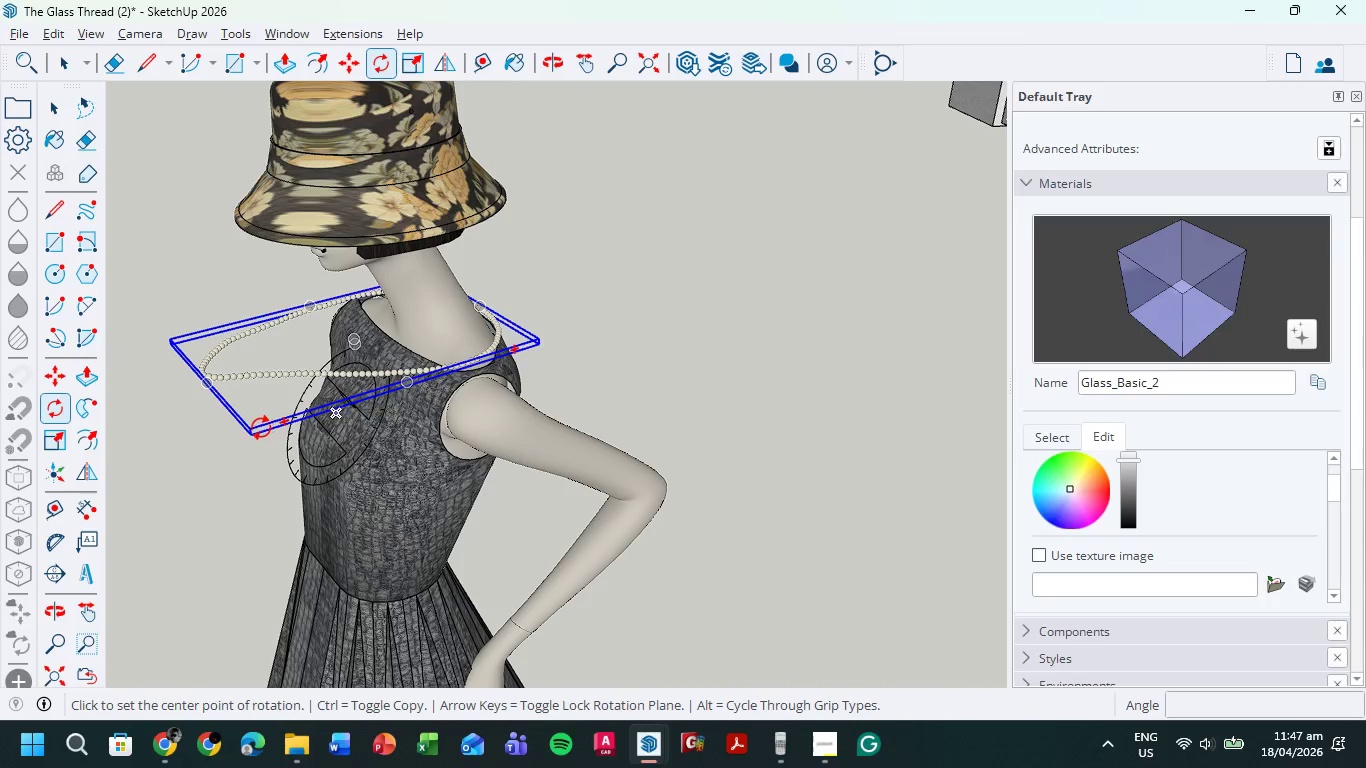 
wait(7.04)
 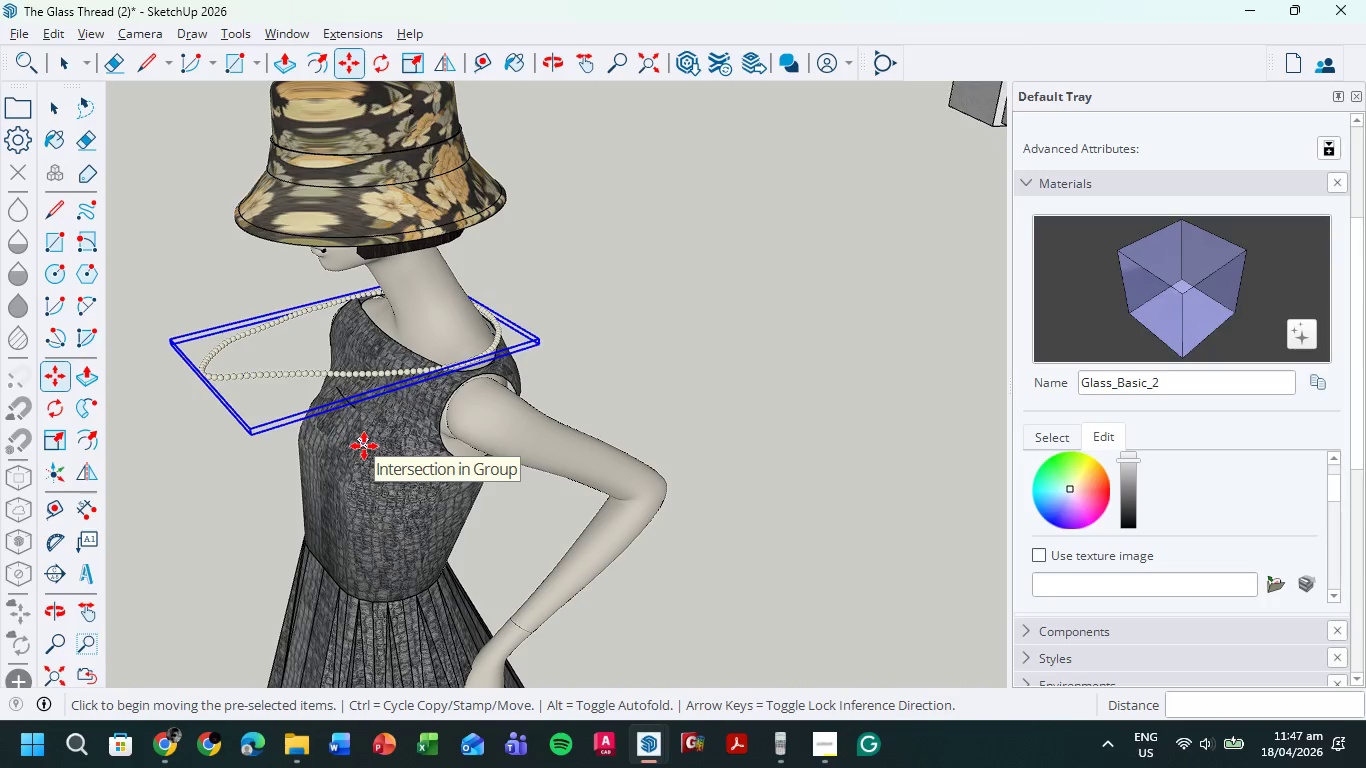 
key(ArrowUp)
 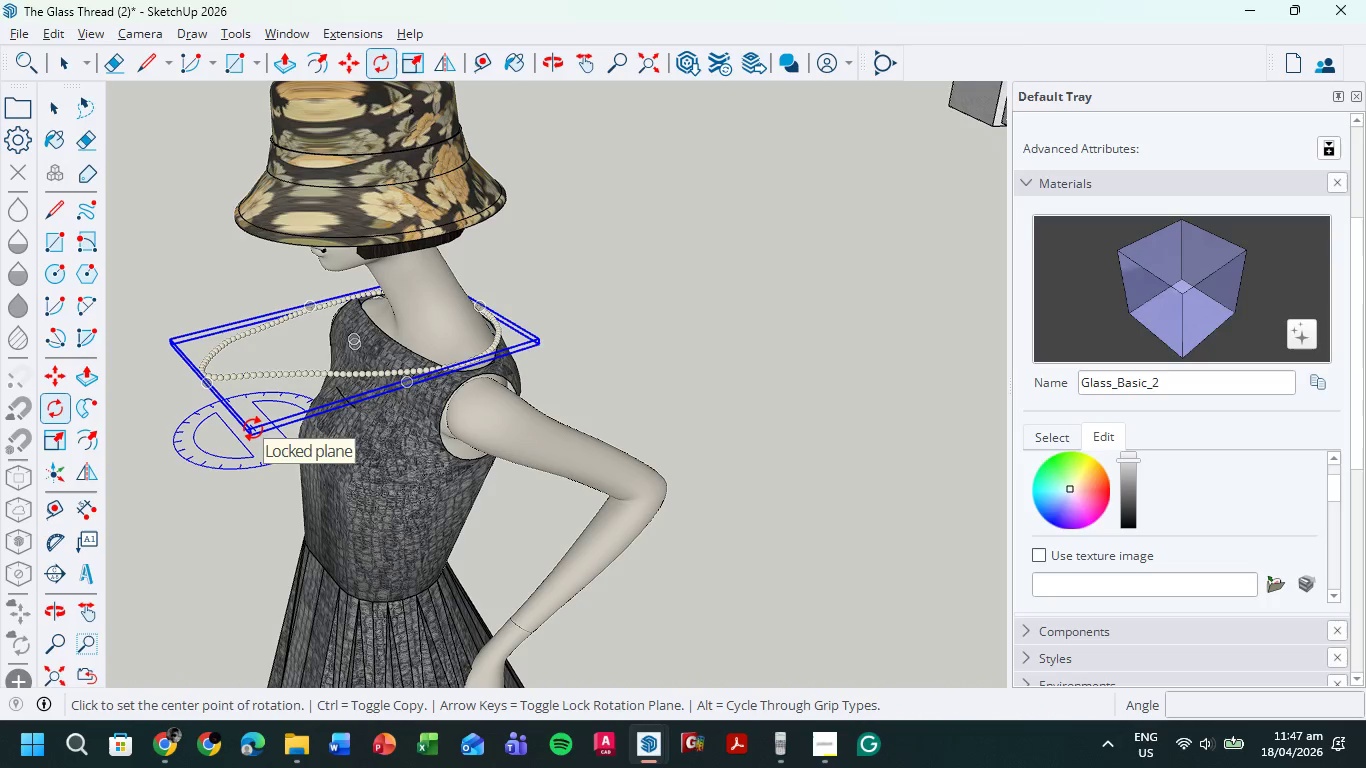 
key(ArrowDown)
 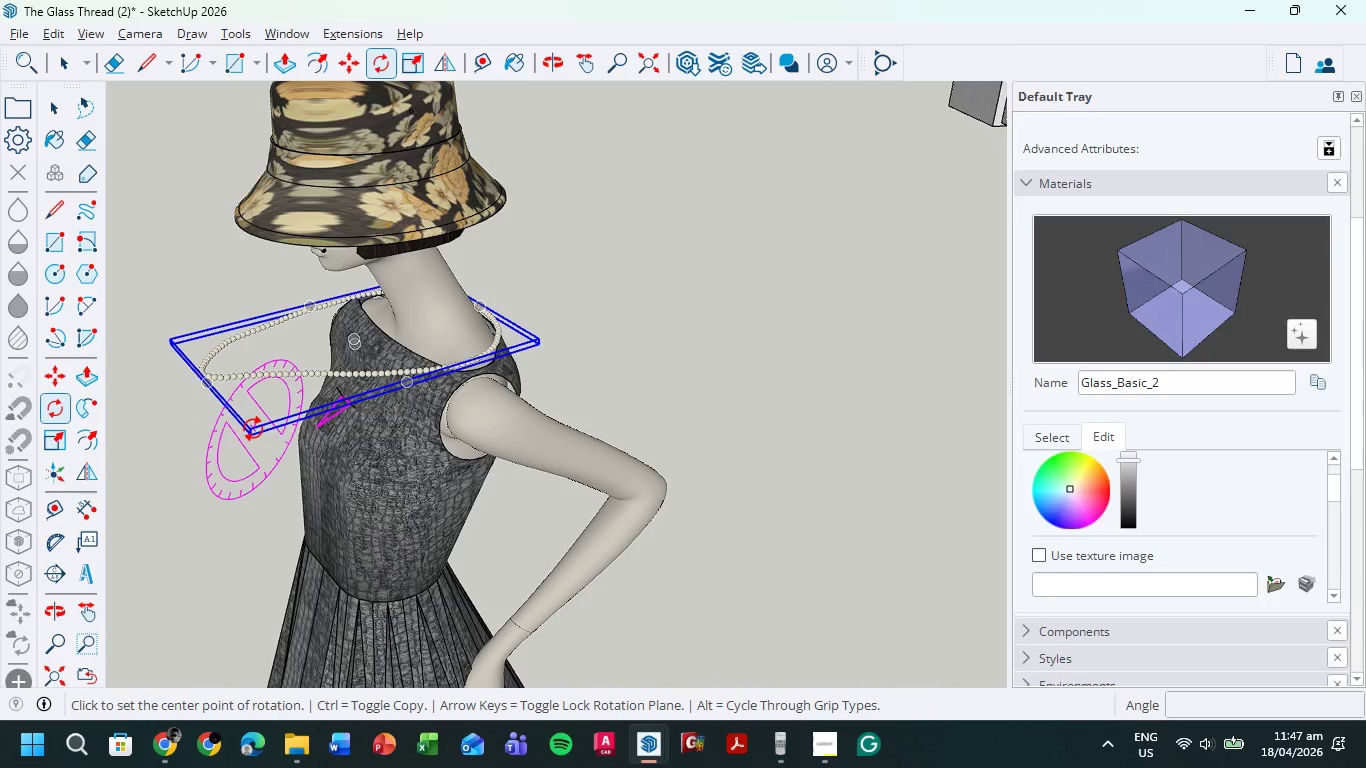 
key(ArrowRight)
 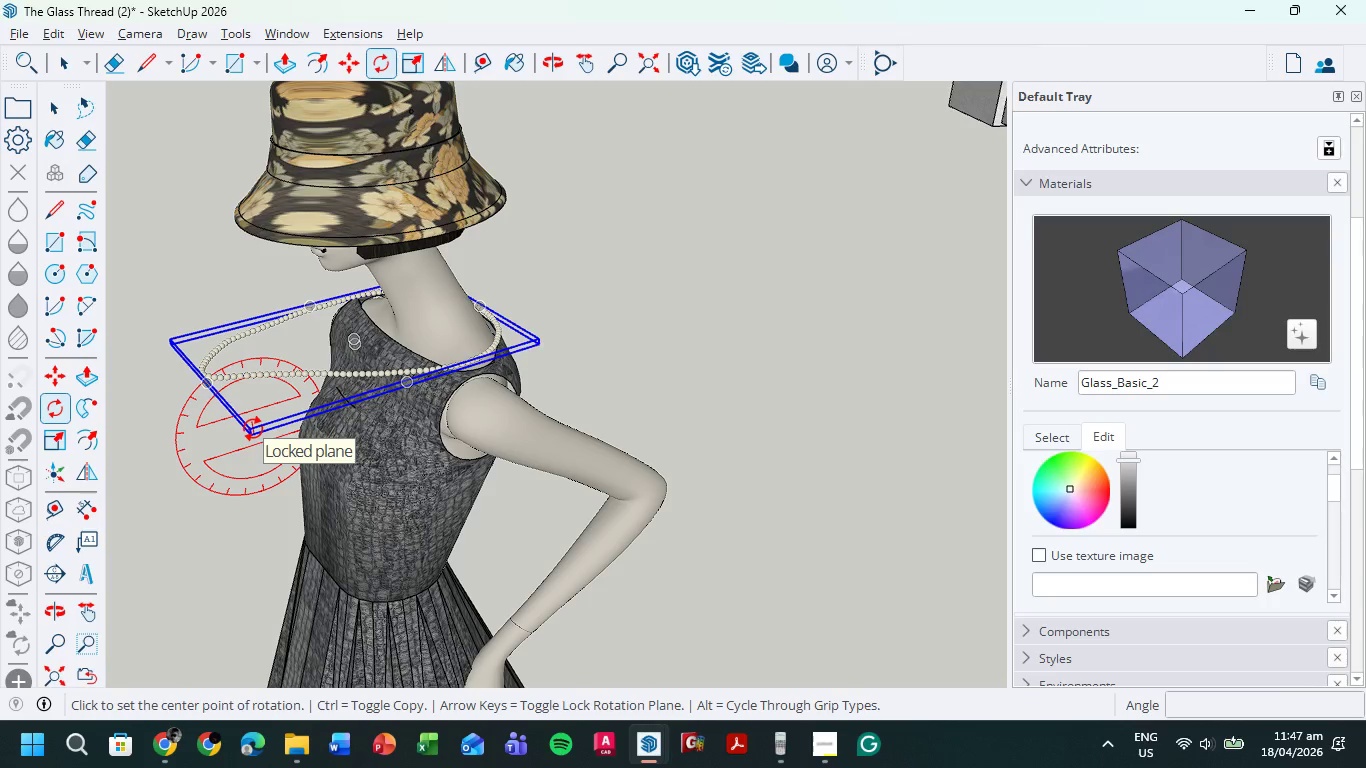 
left_click([253, 428])
 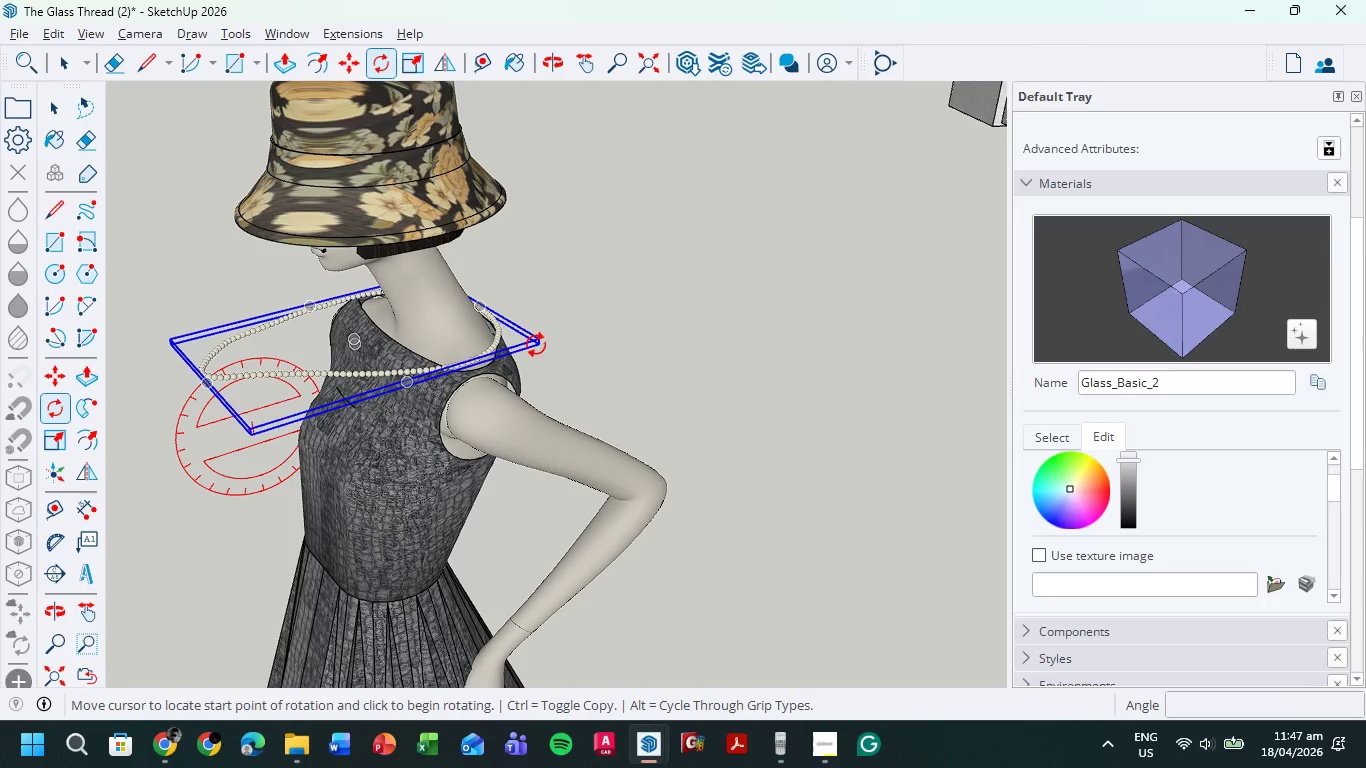 
left_click([537, 340])
 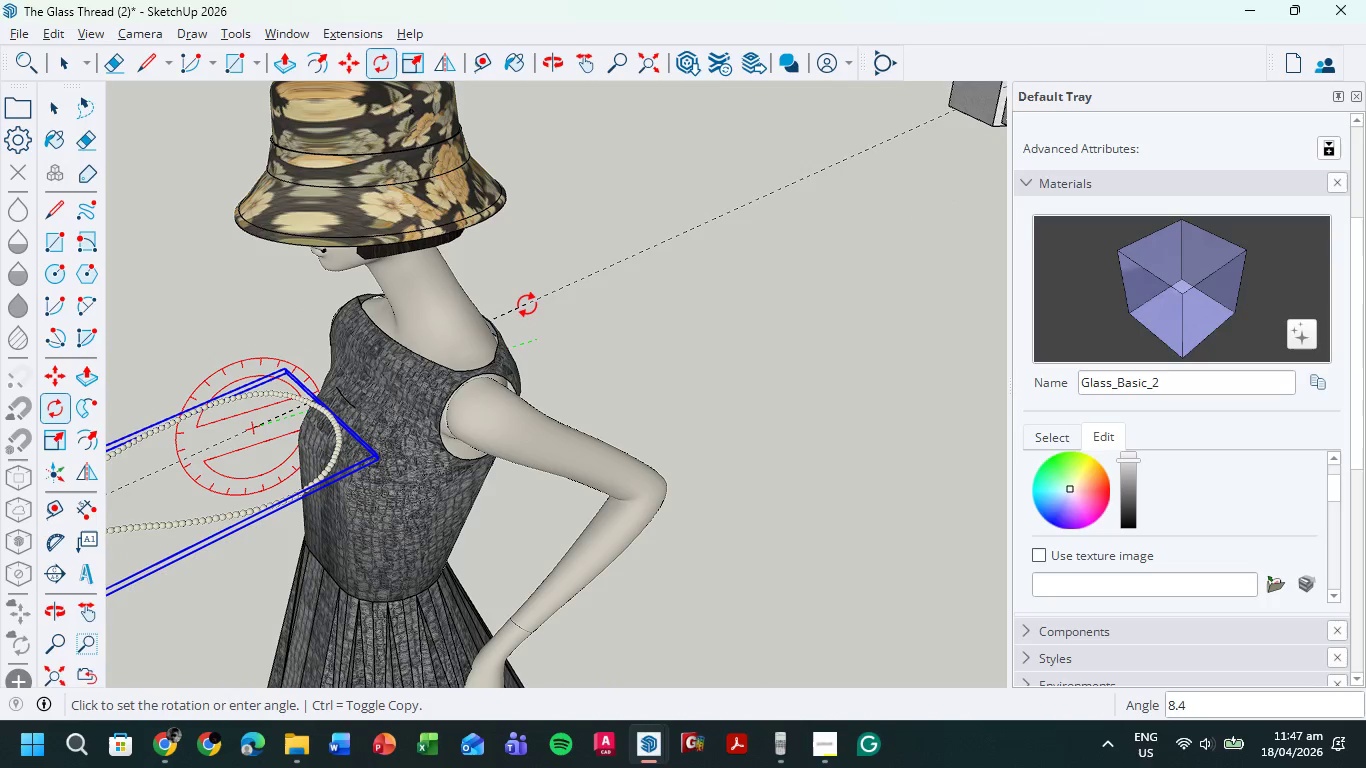 
key(Escape)
 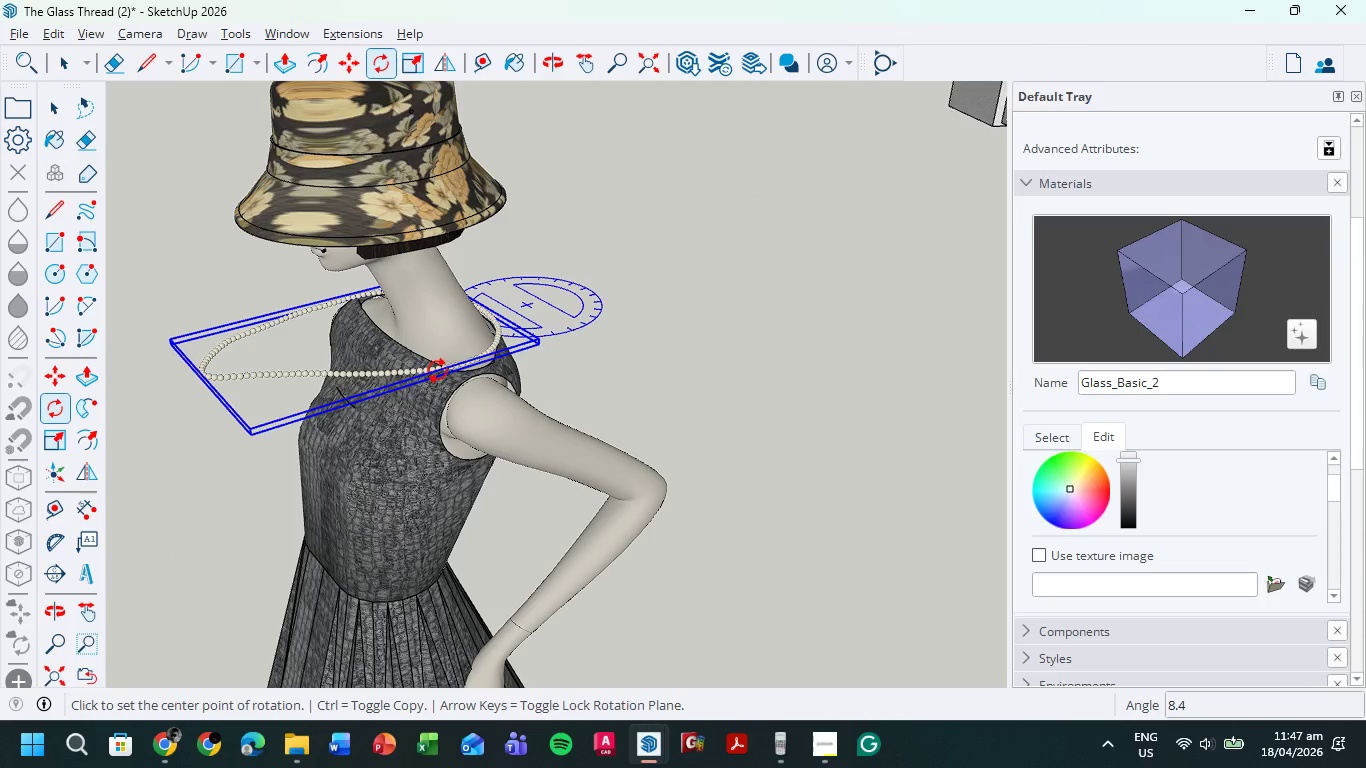 
scroll: coordinate [459, 365], scroll_direction: up, amount: 12.0
 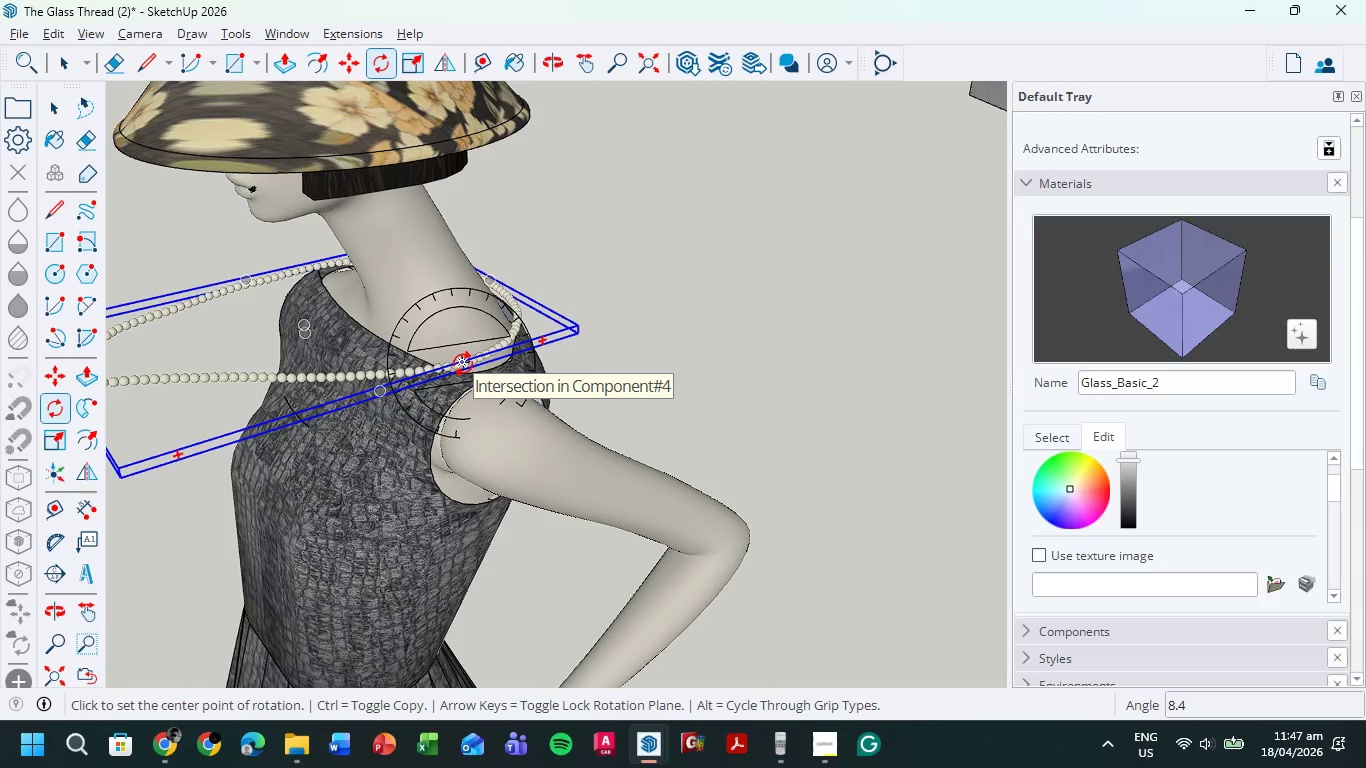 
key(ArrowUp)
 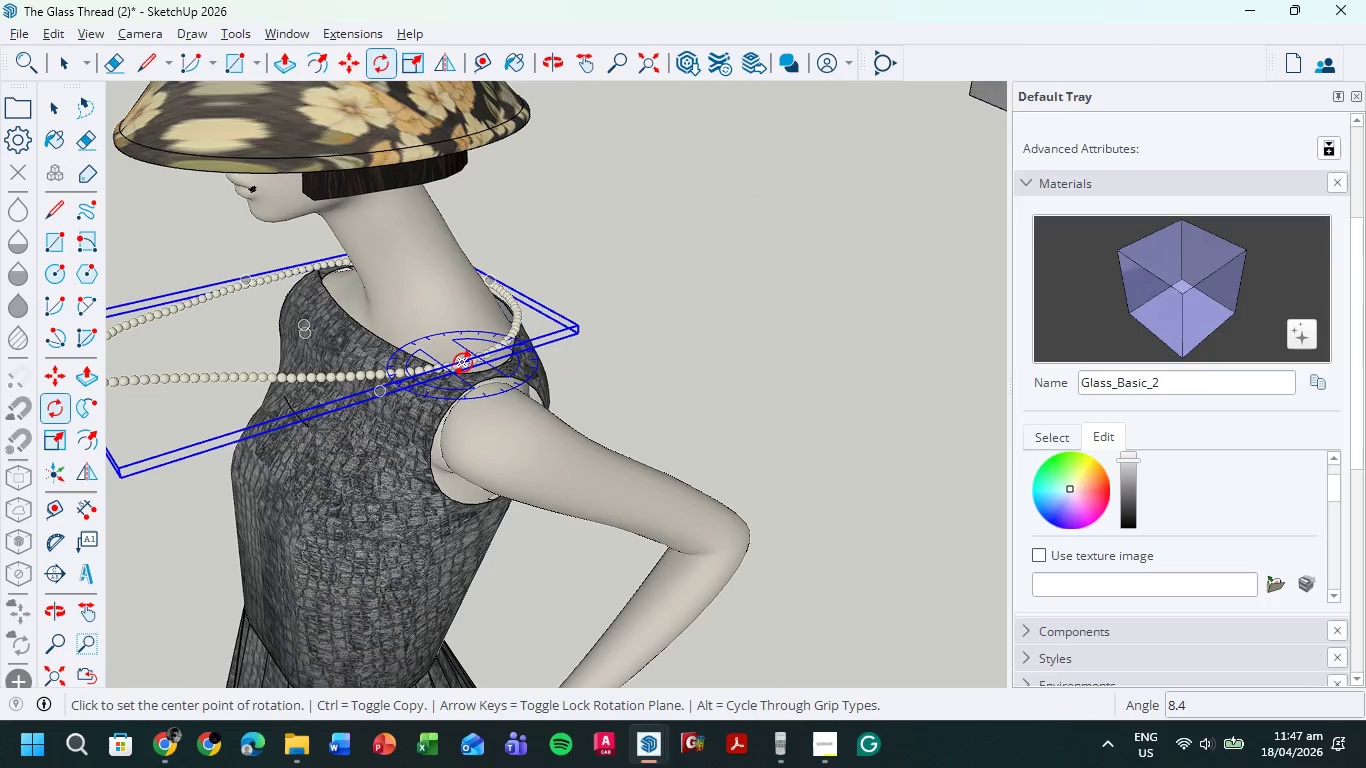 
key(ArrowUp)
 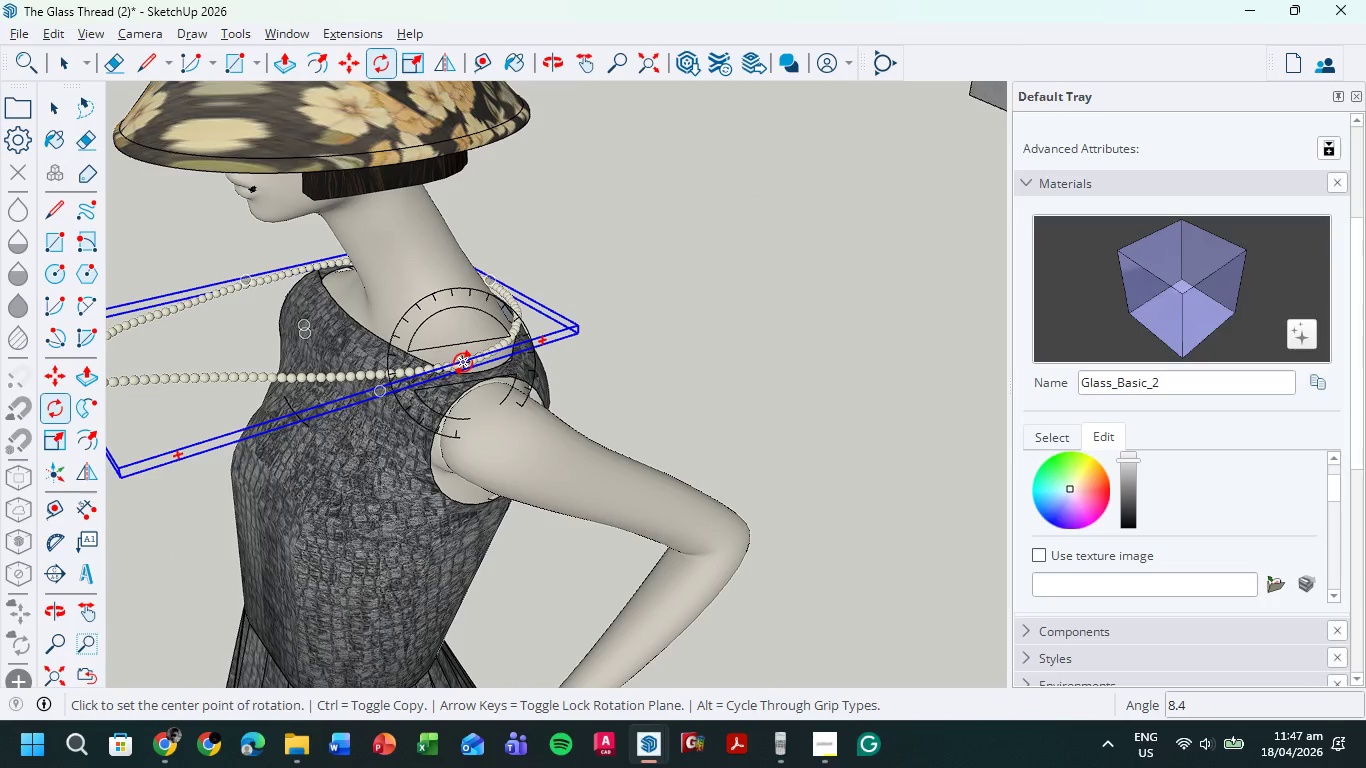 
key(ArrowRight)
 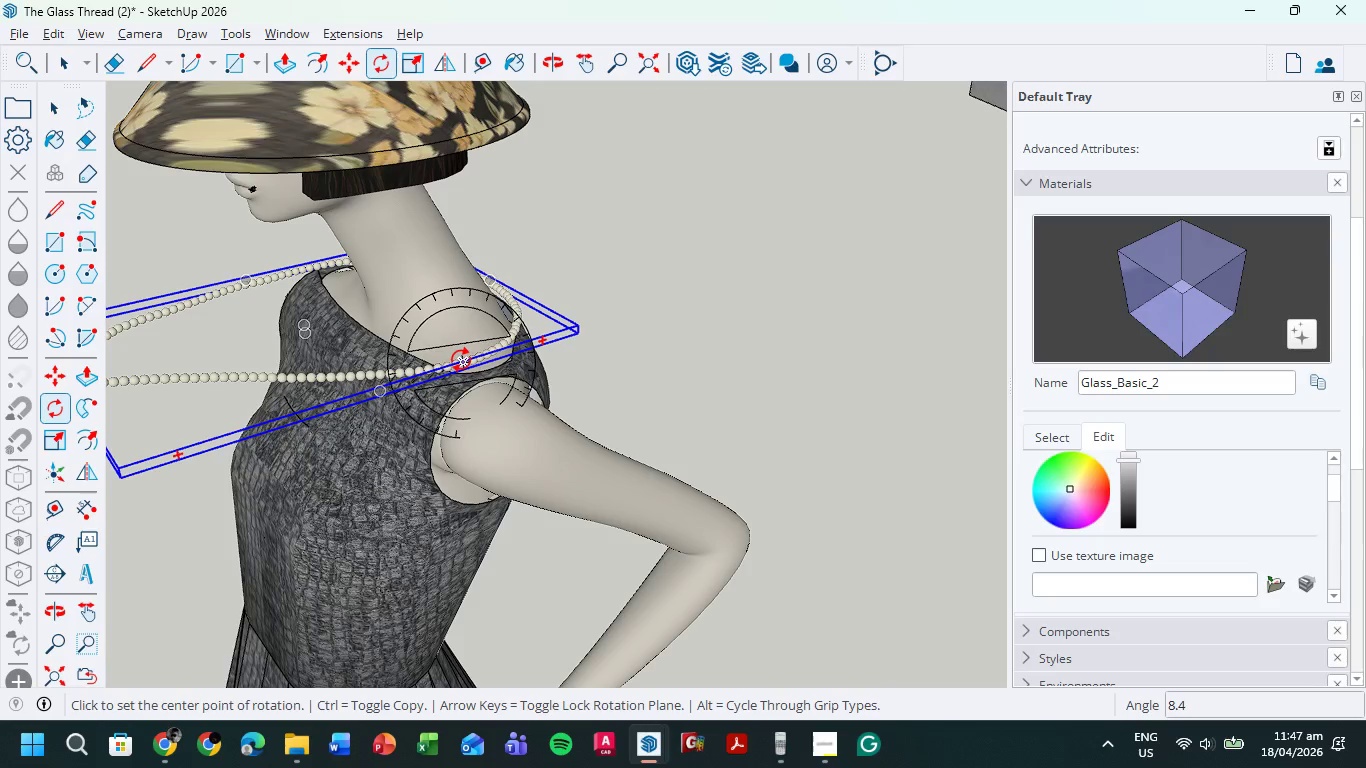 
wait(7.91)
 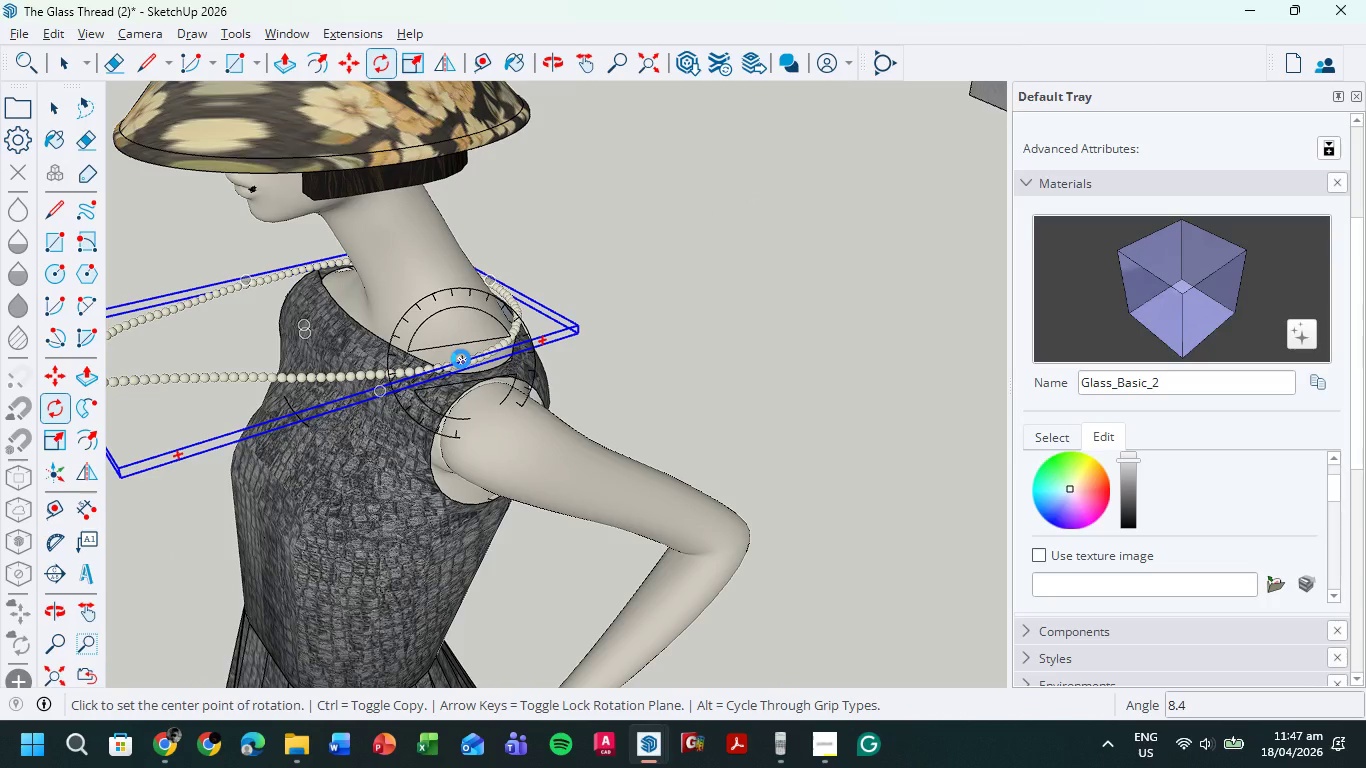 
left_click([461, 359])
 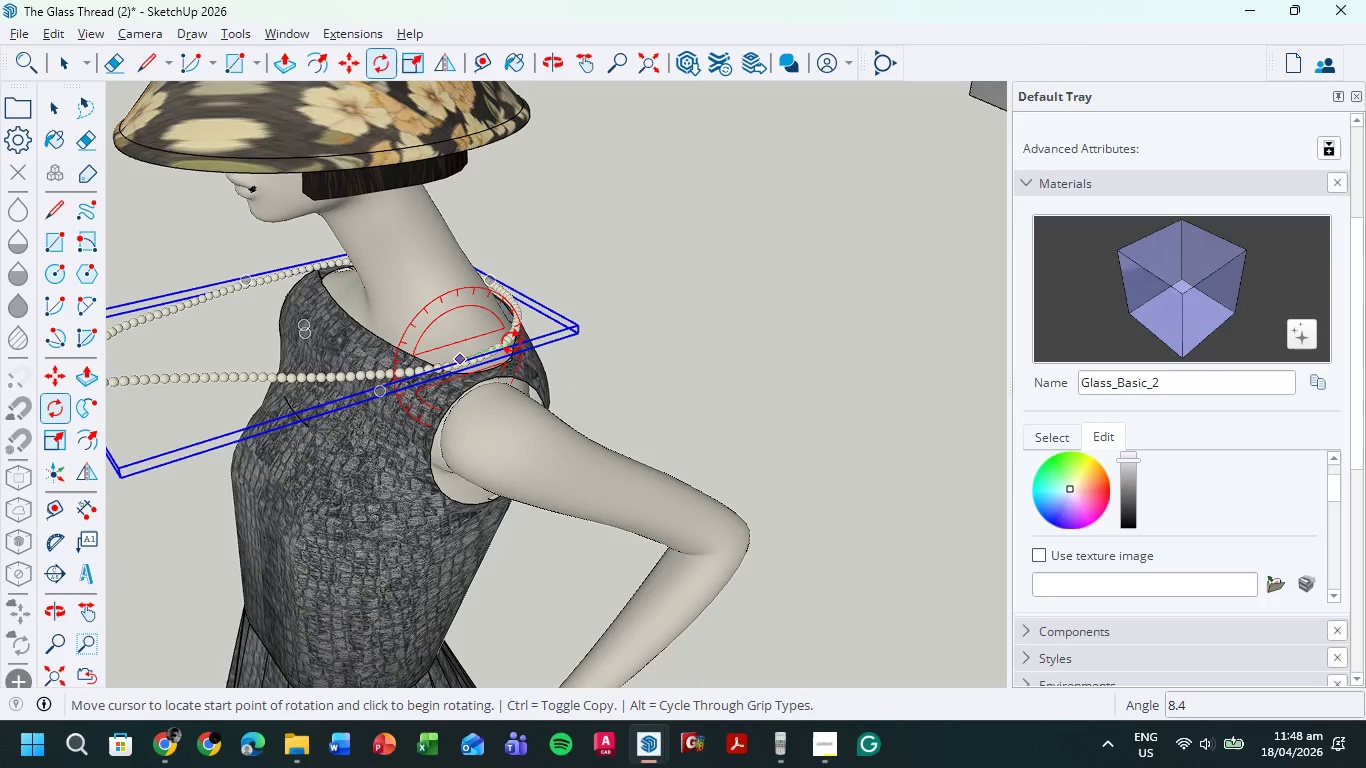 
left_click([511, 341])
 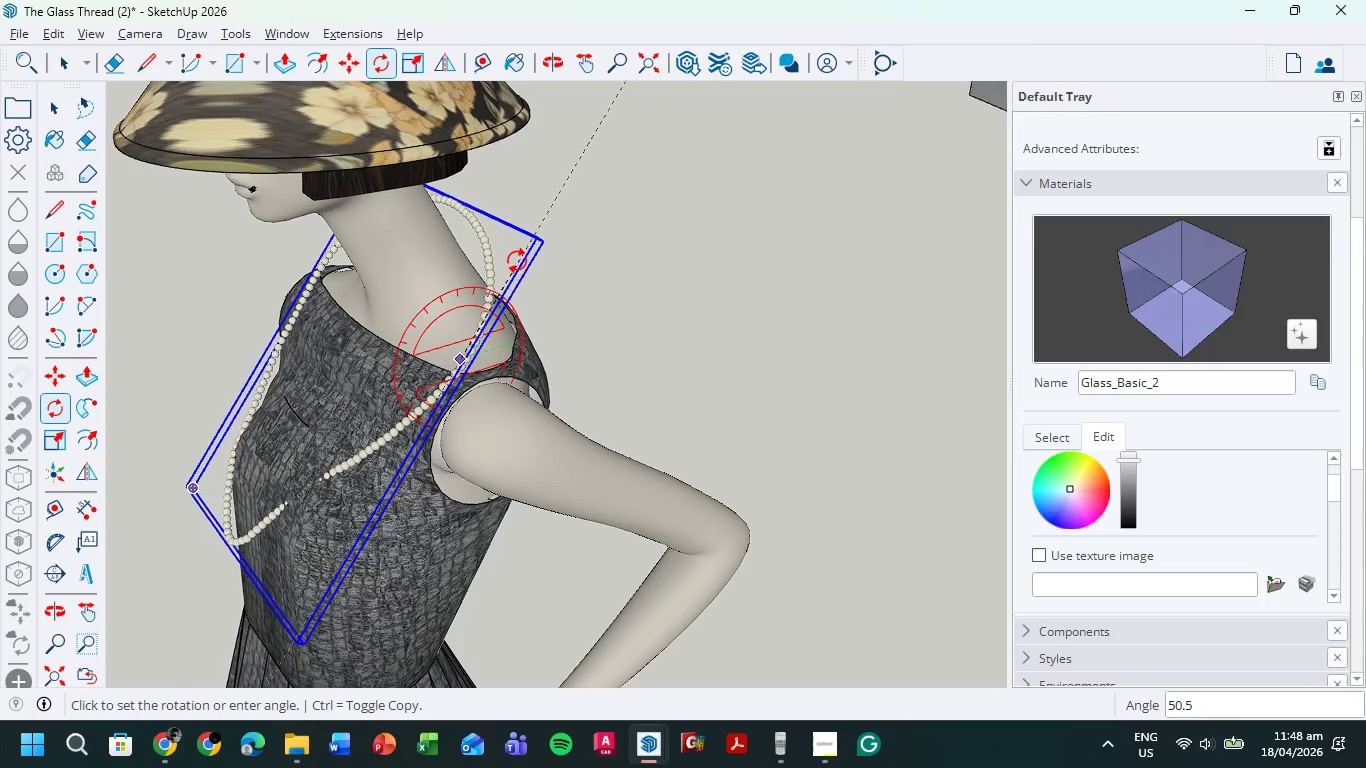 
wait(9.02)
 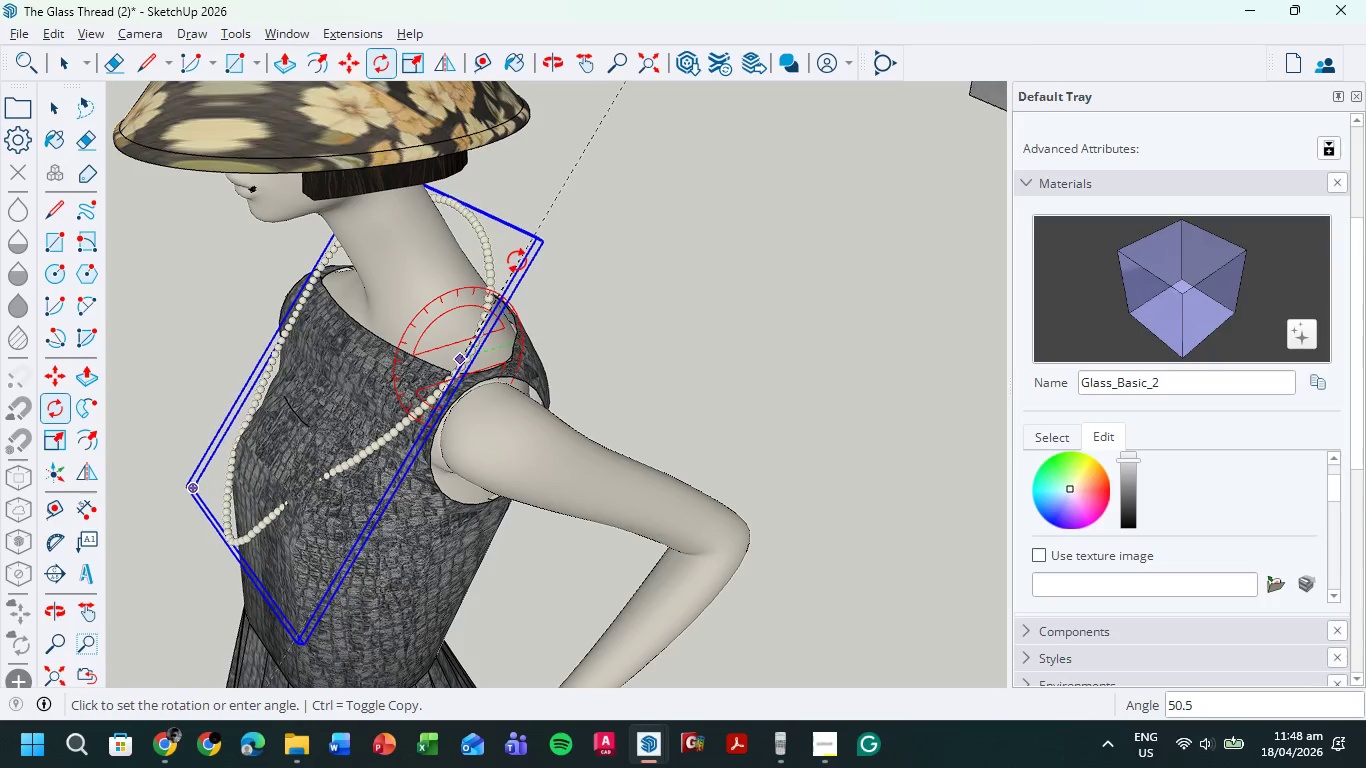 
key(M)
 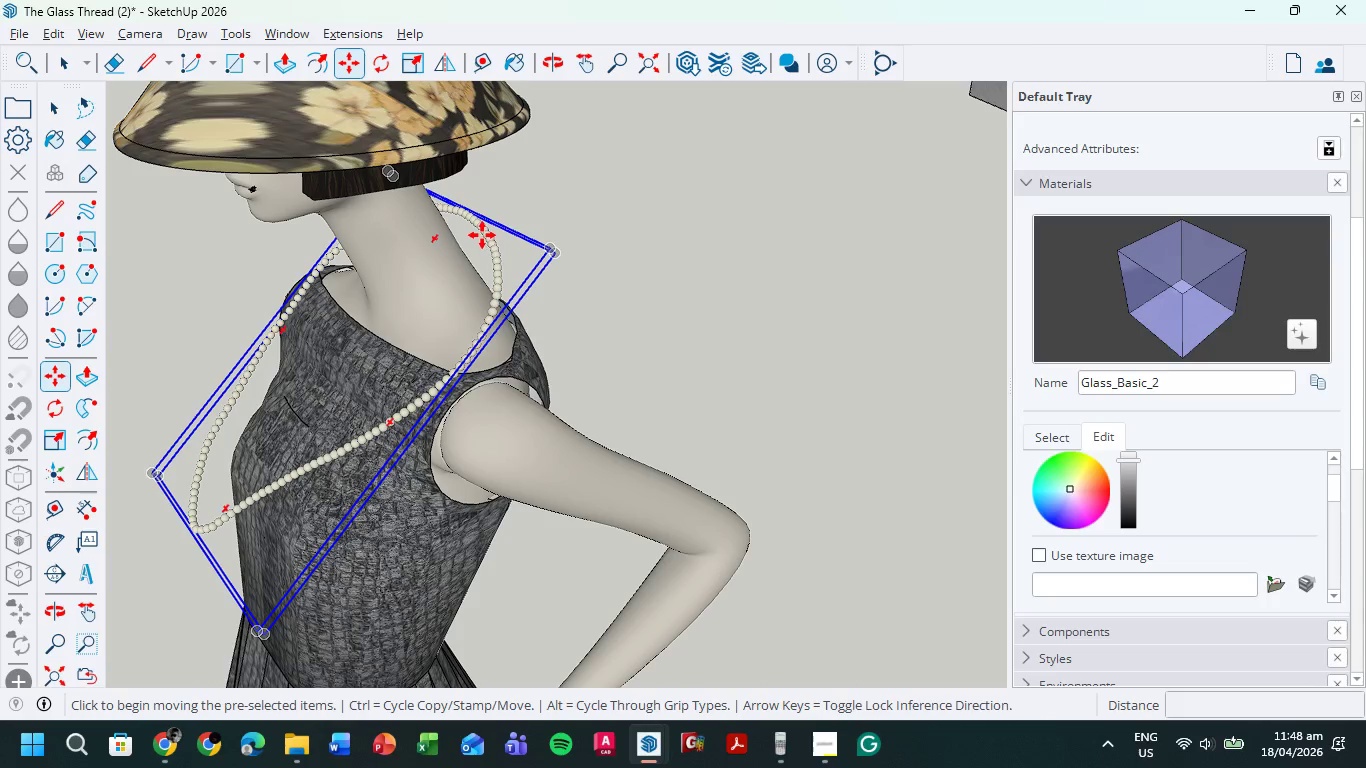 
left_click([482, 230])
 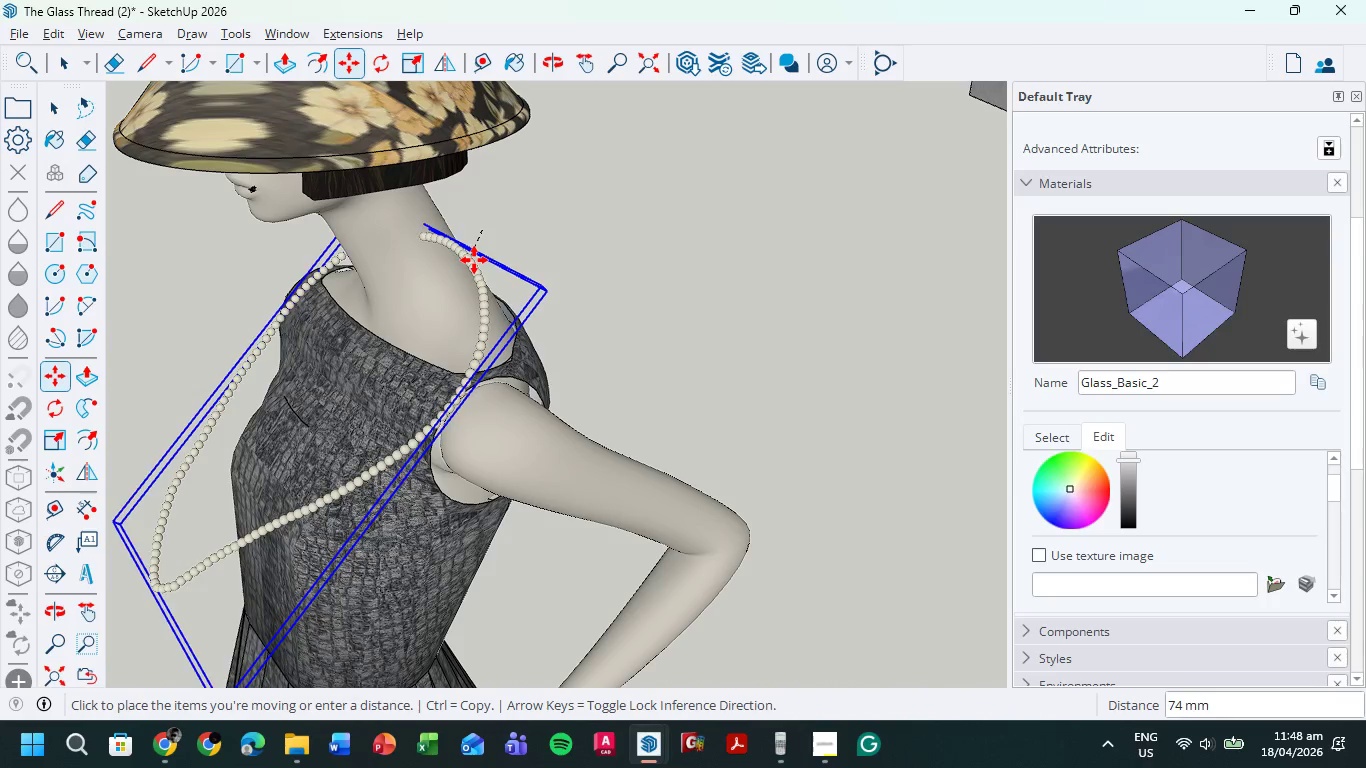 
left_click([475, 259])
 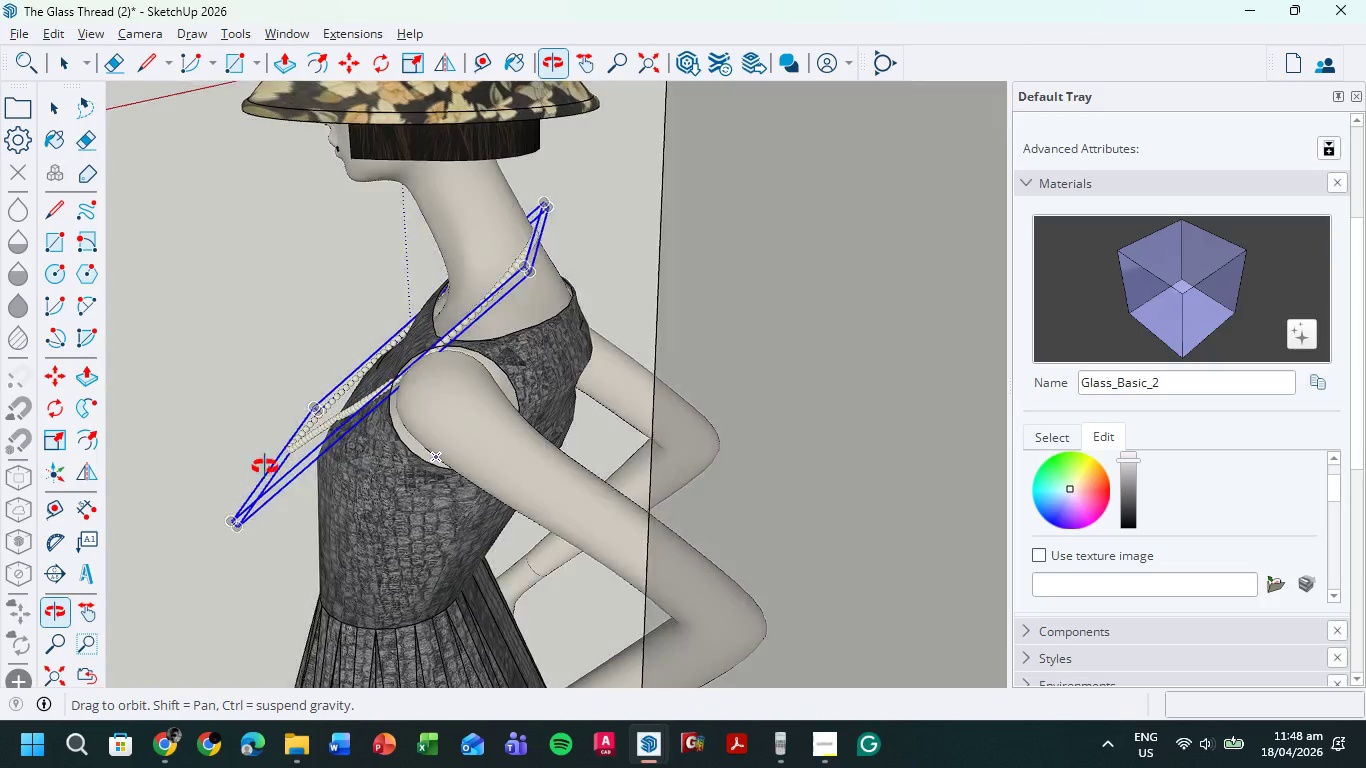 
scroll: coordinate [530, 223], scroll_direction: up, amount: 7.0
 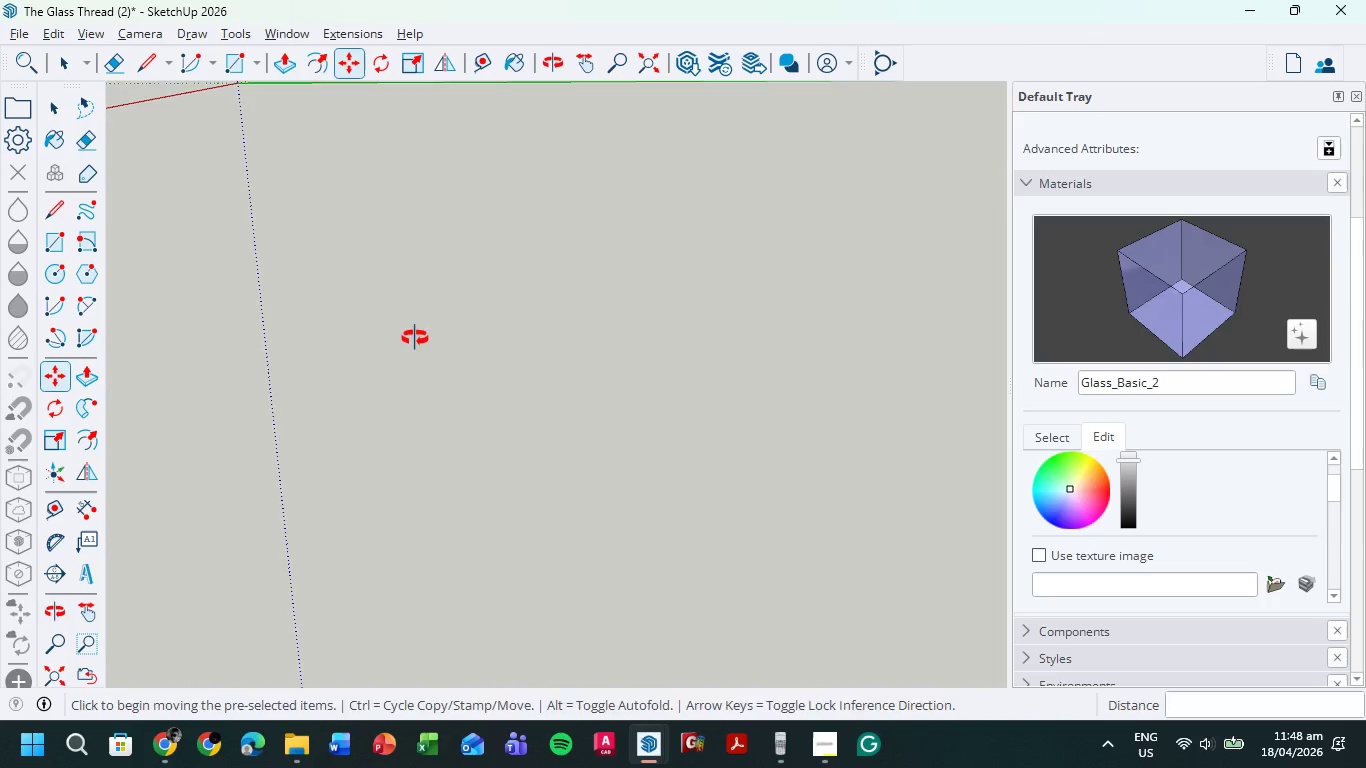 
scroll: coordinate [617, 222], scroll_direction: down, amount: 15.0
 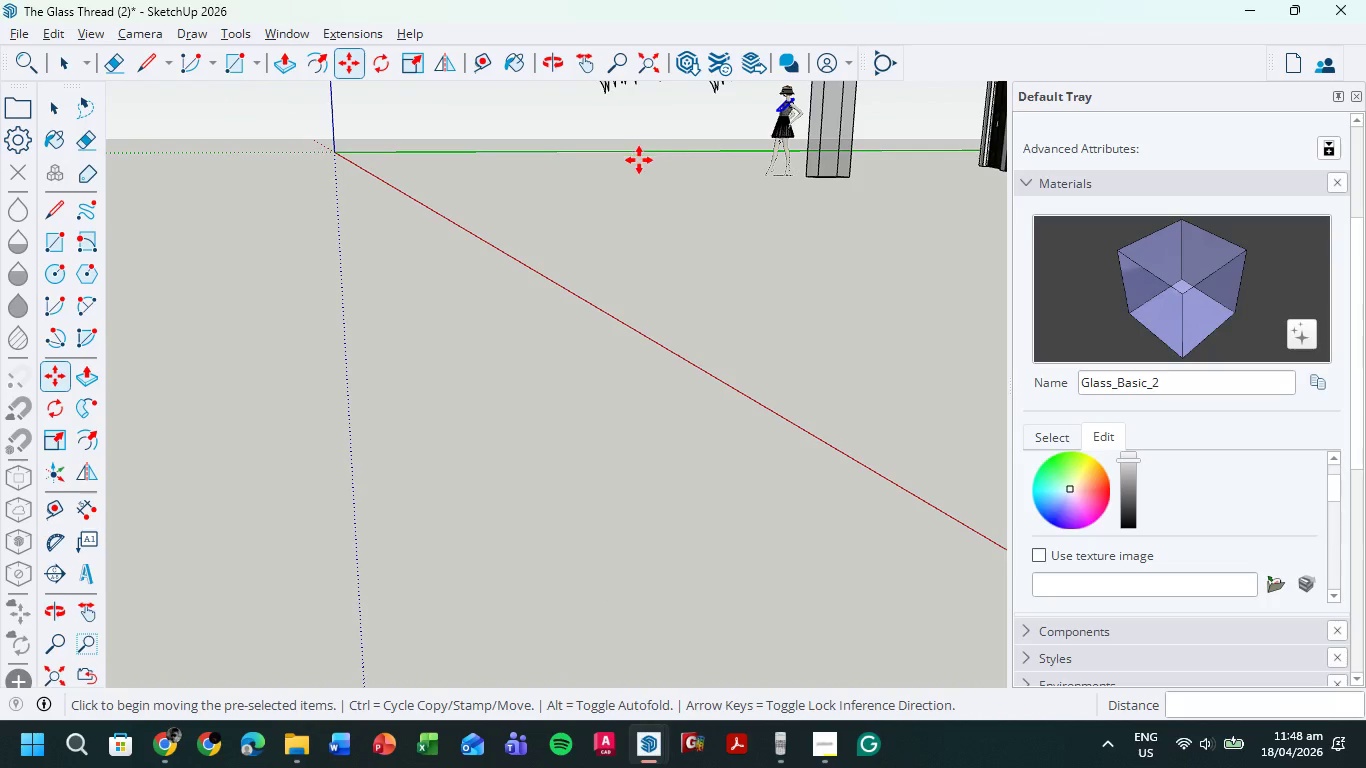 
hold_key(key=ShiftLeft, duration=0.52)
 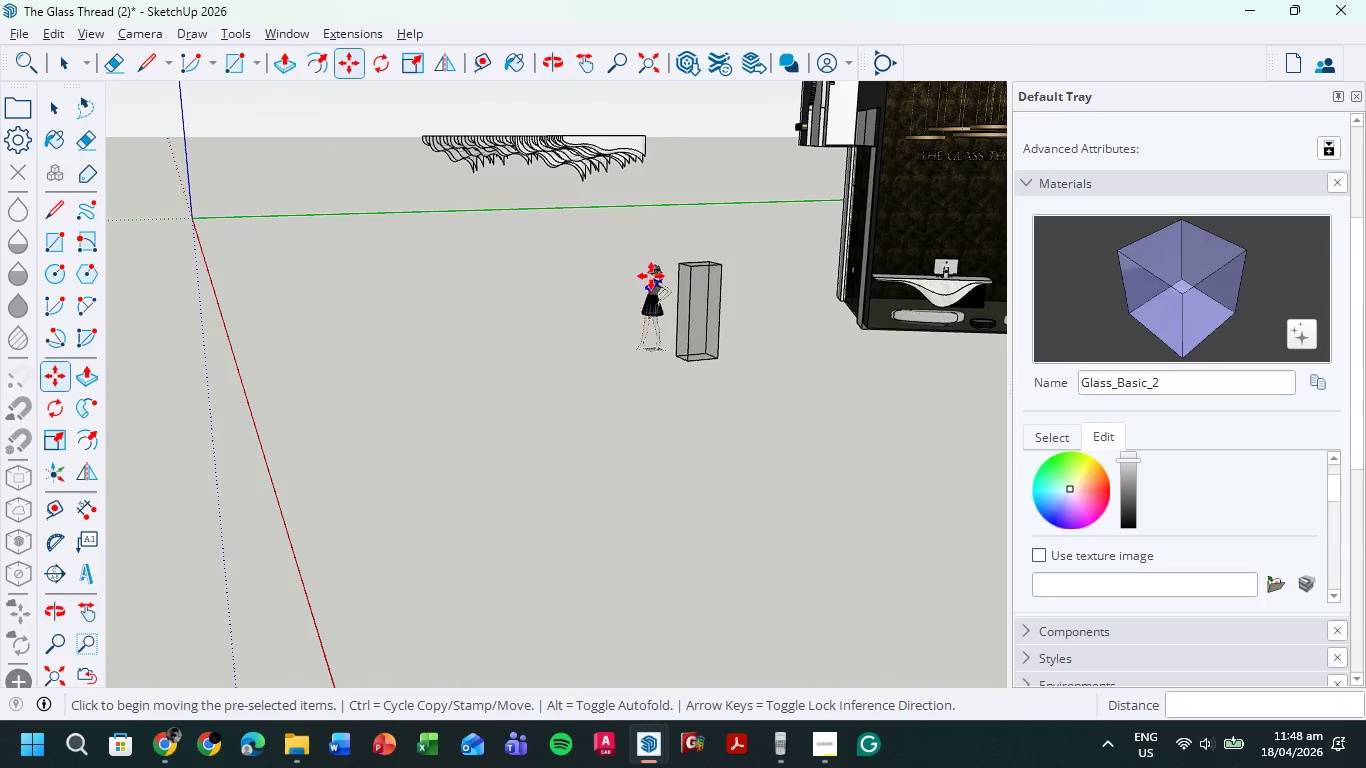 
scroll: coordinate [661, 277], scroll_direction: up, amount: 25.0
 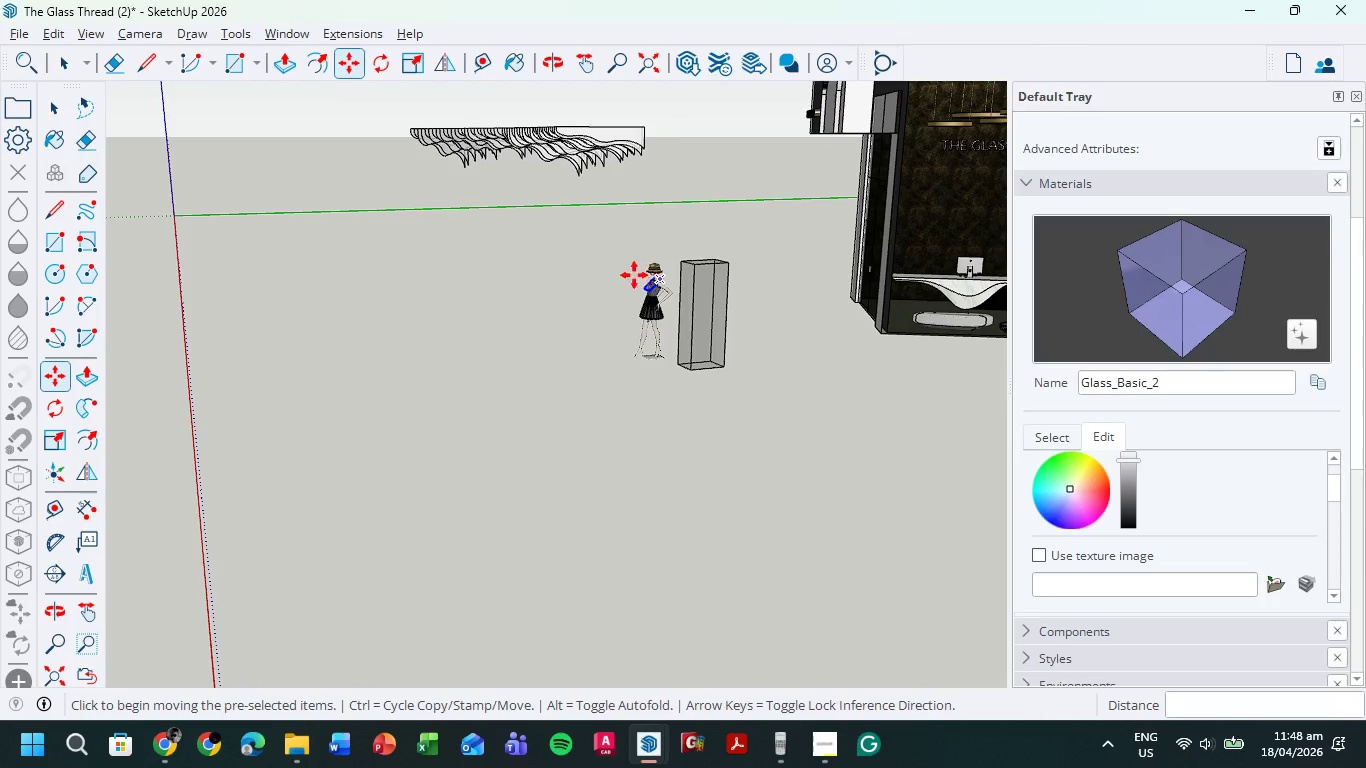 
scroll: coordinate [545, 307], scroll_direction: down, amount: 6.0
 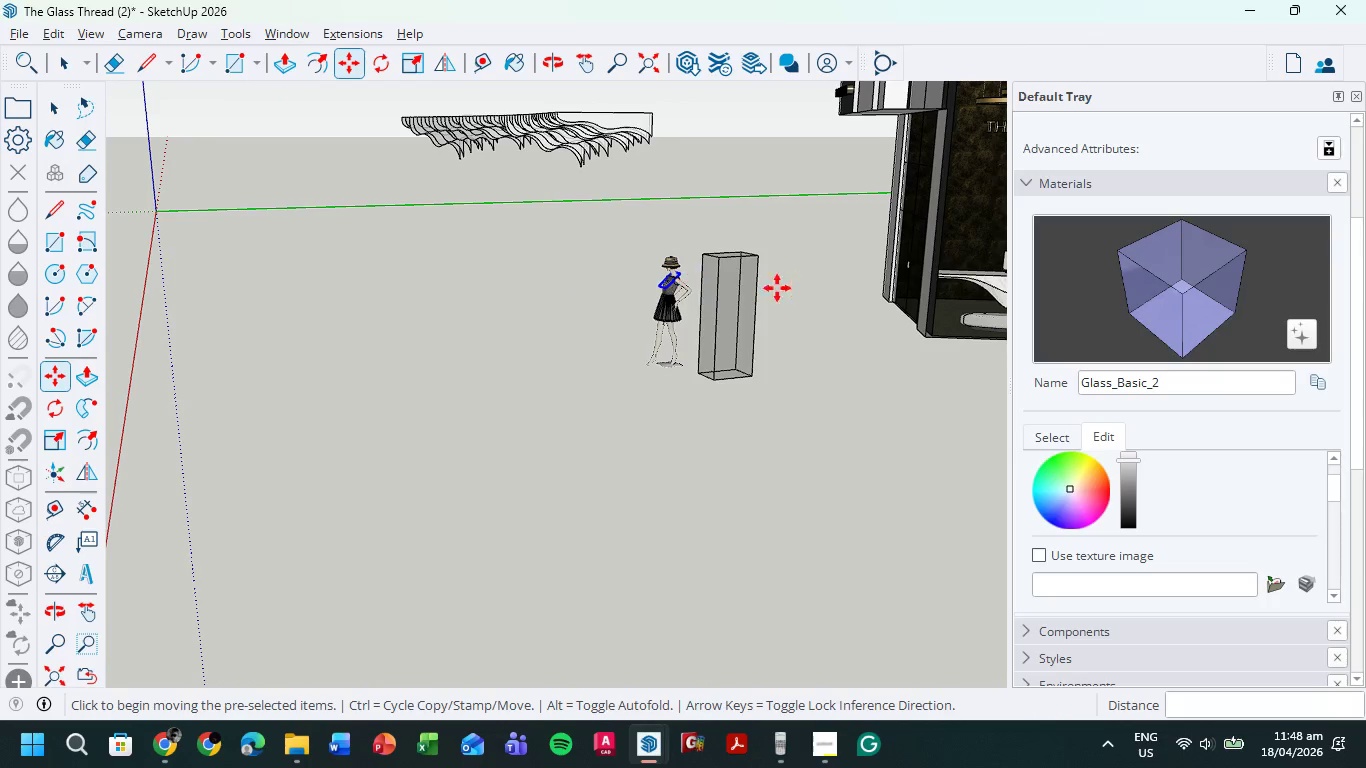 
scroll: coordinate [704, 264], scroll_direction: up, amount: 87.0
 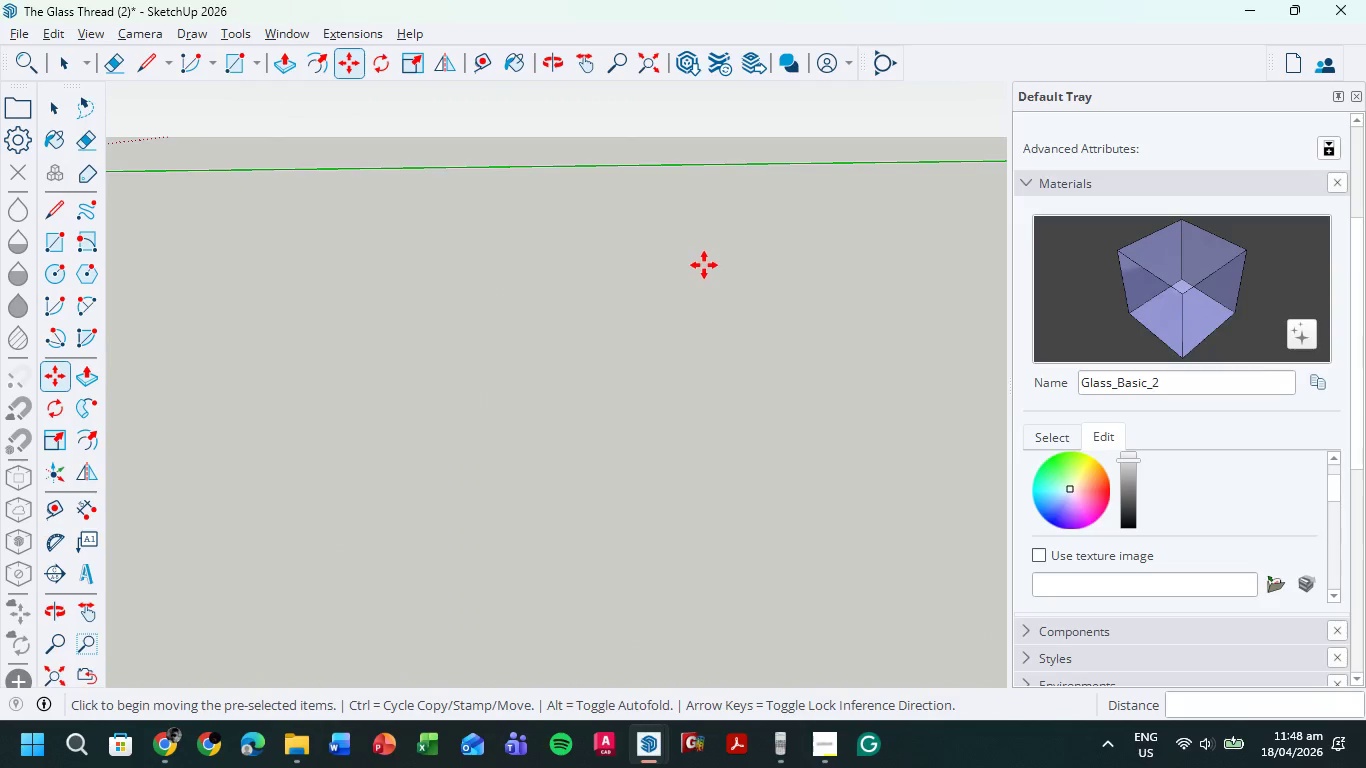 
scroll: coordinate [703, 266], scroll_direction: down, amount: 6.0
 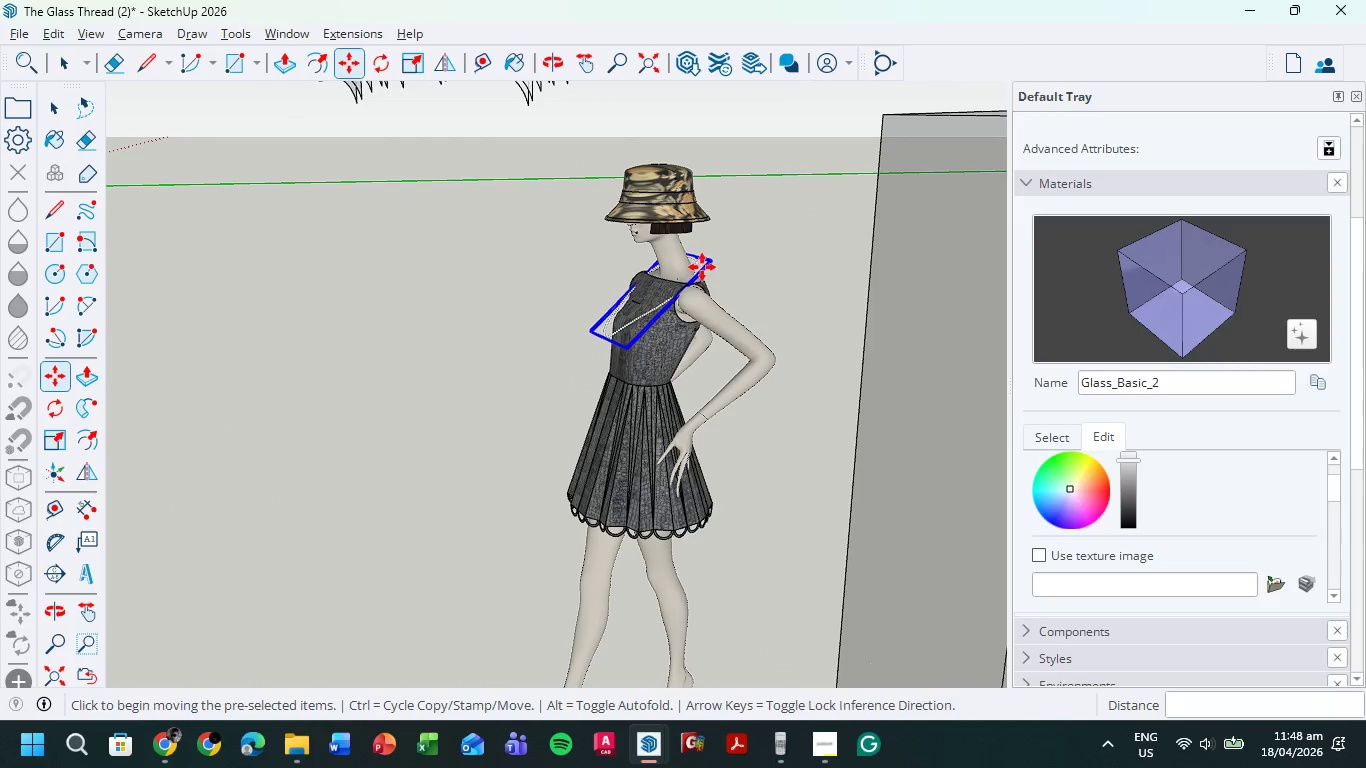 
scroll: coordinate [689, 266], scroll_direction: up, amount: 36.0
 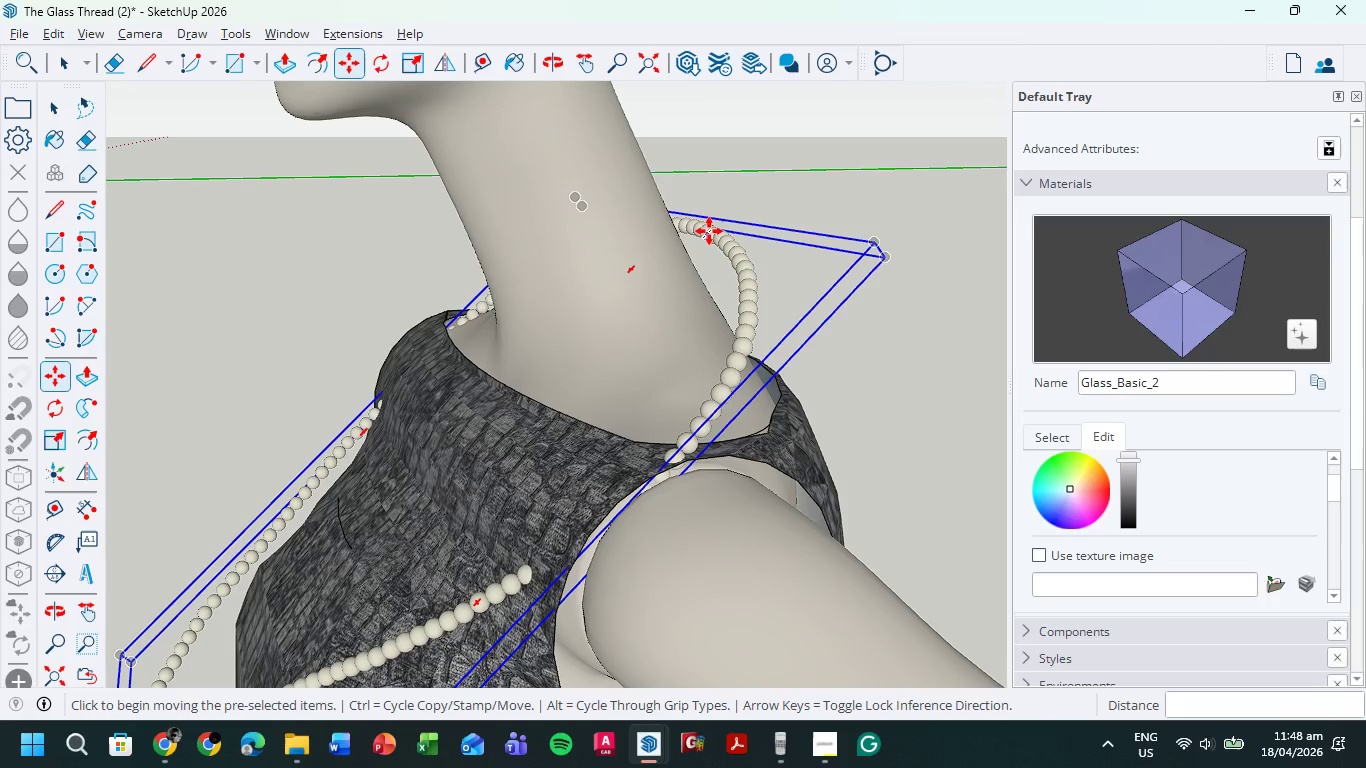 
left_click([709, 230])
 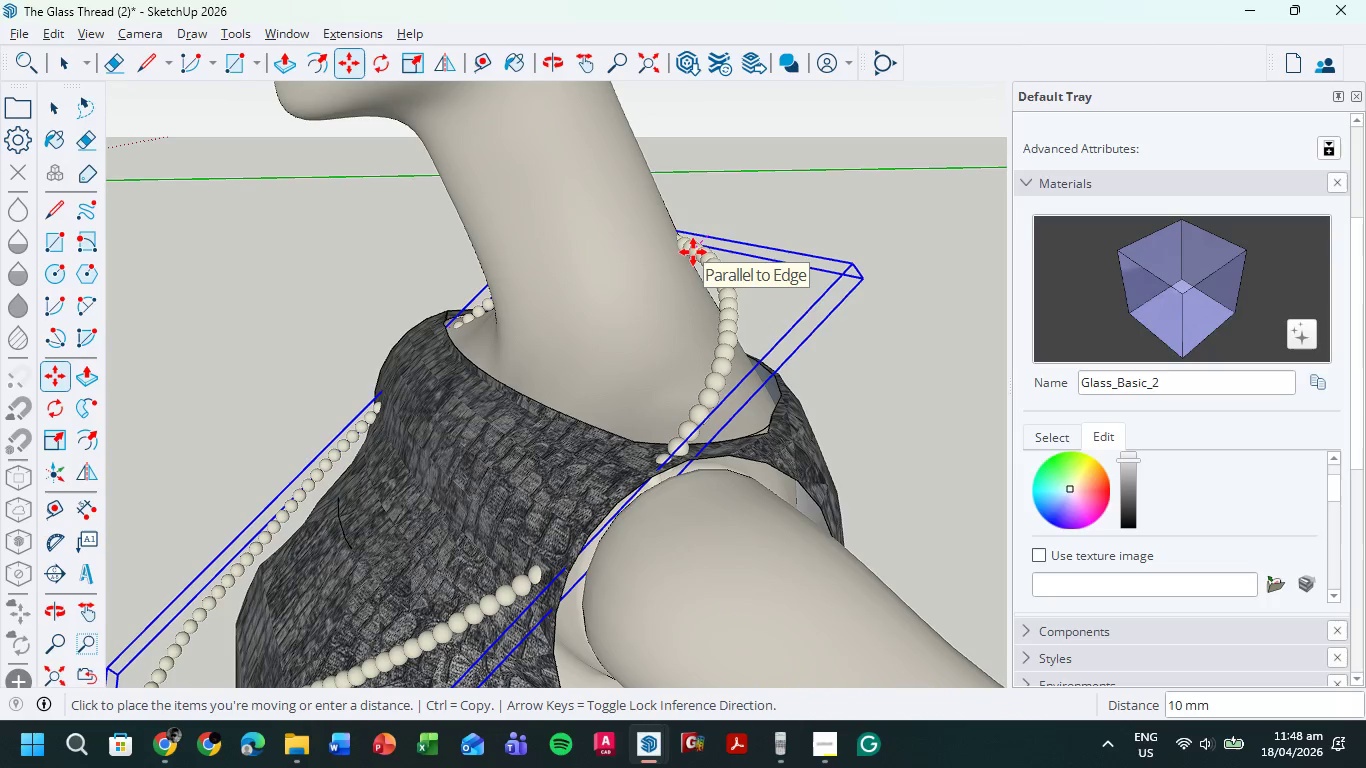 
left_click([693, 252])
 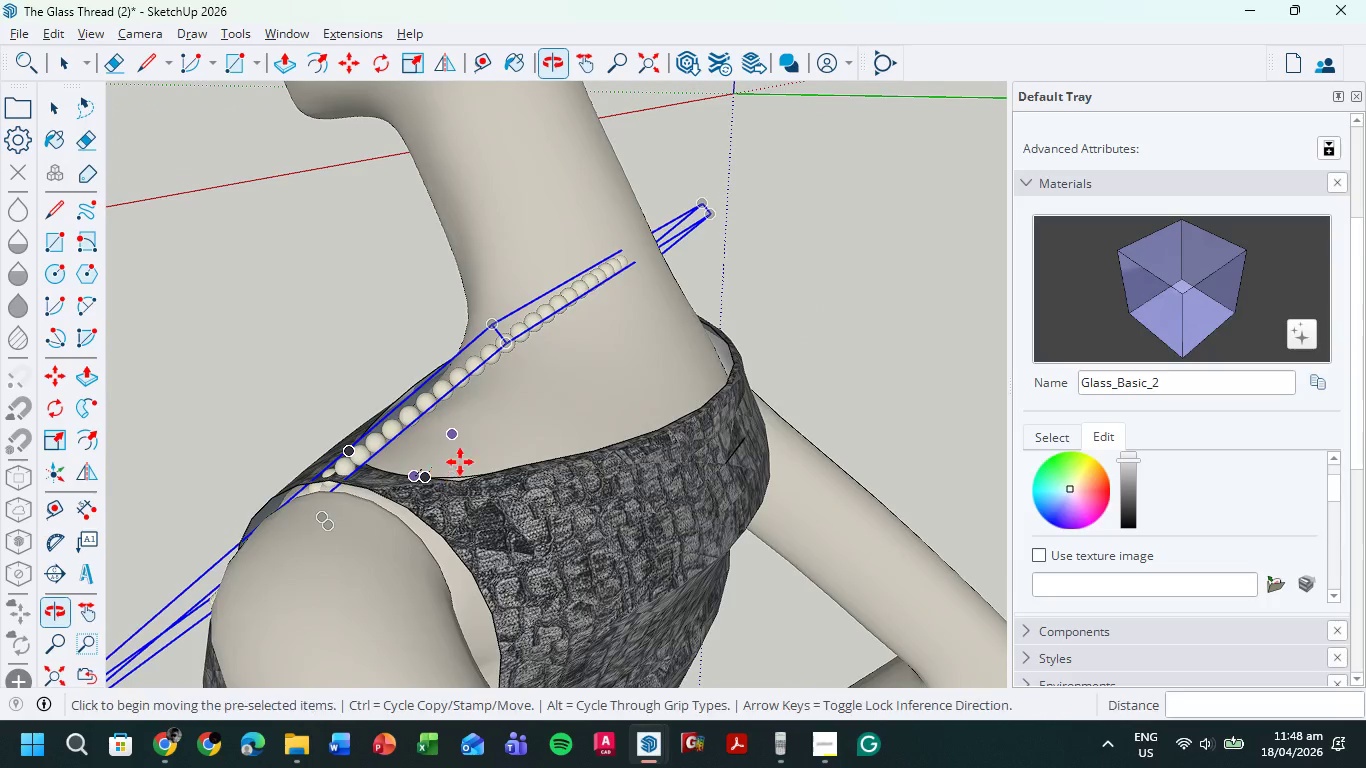 
scroll: coordinate [603, 256], scroll_direction: up, amount: 5.0
 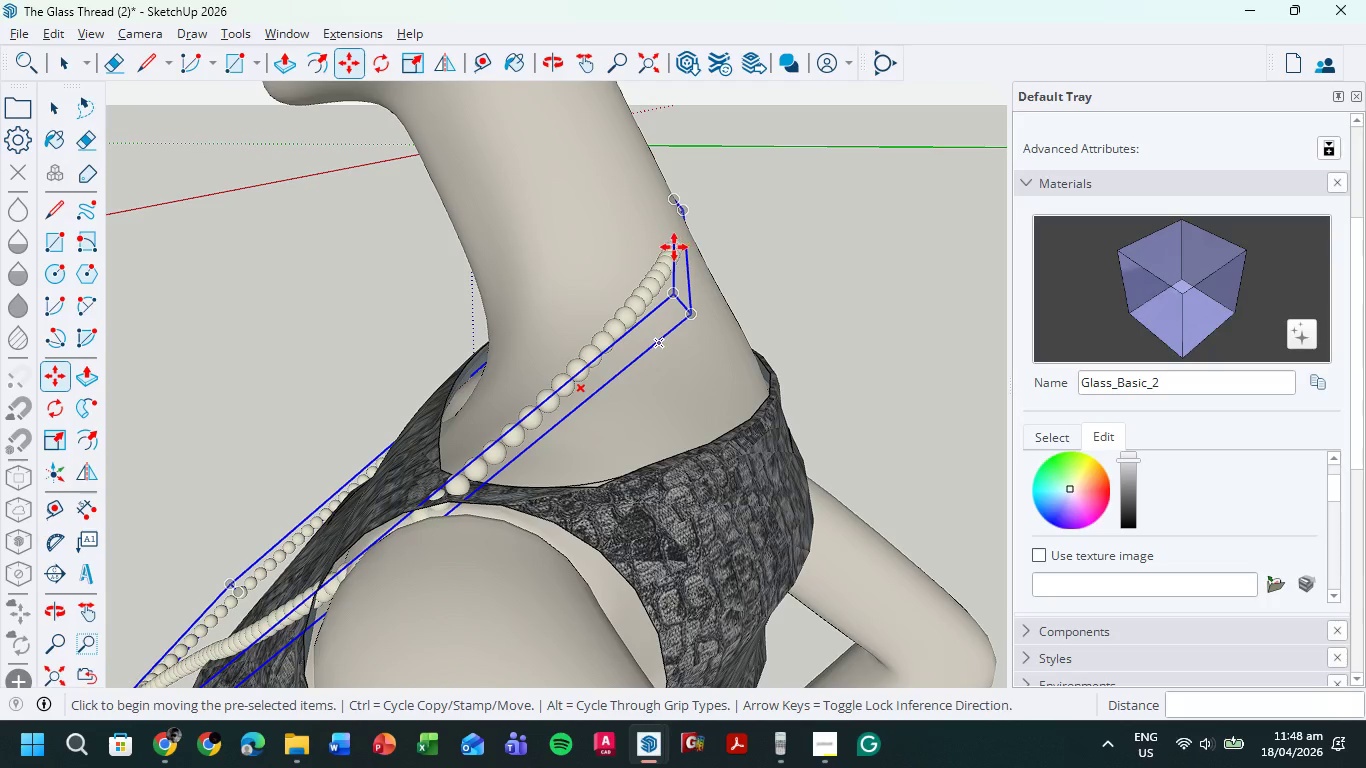 
left_click([671, 248])
 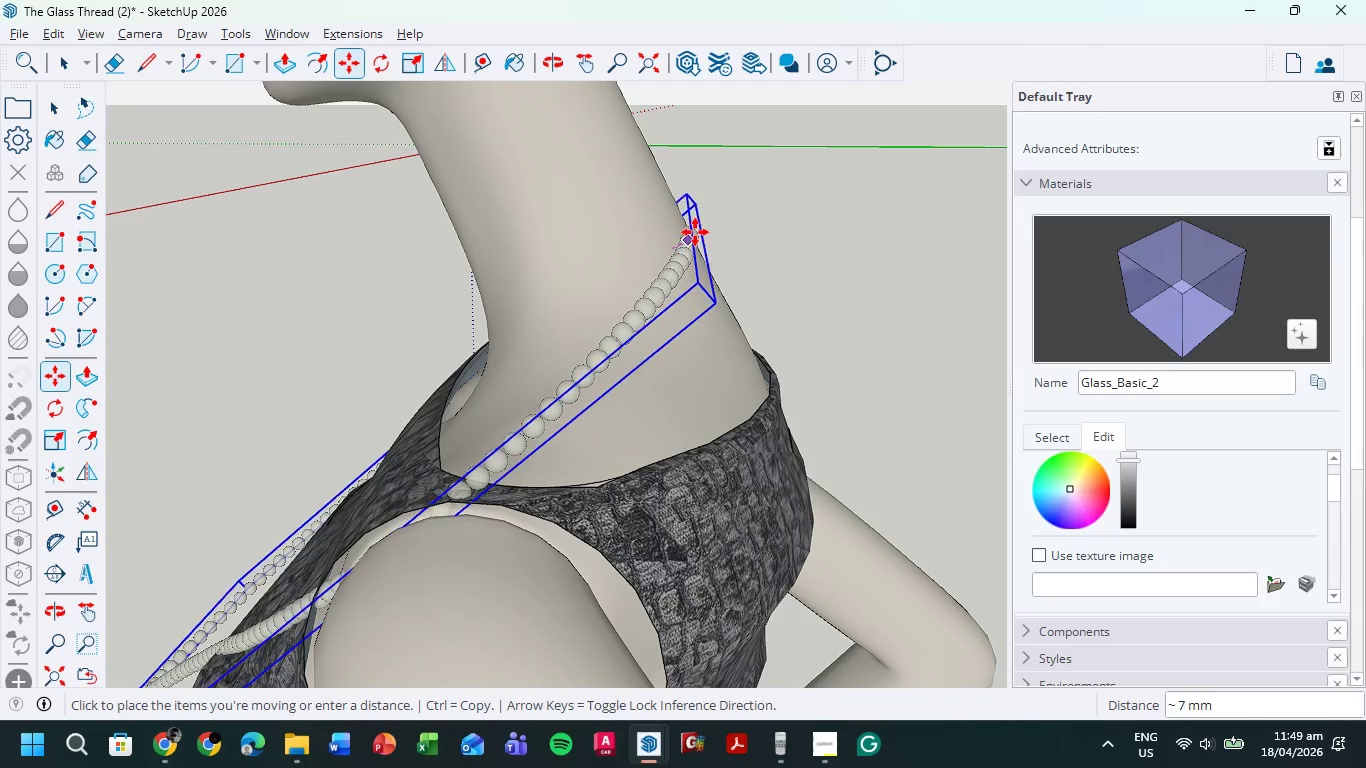 
left_click([695, 232])
 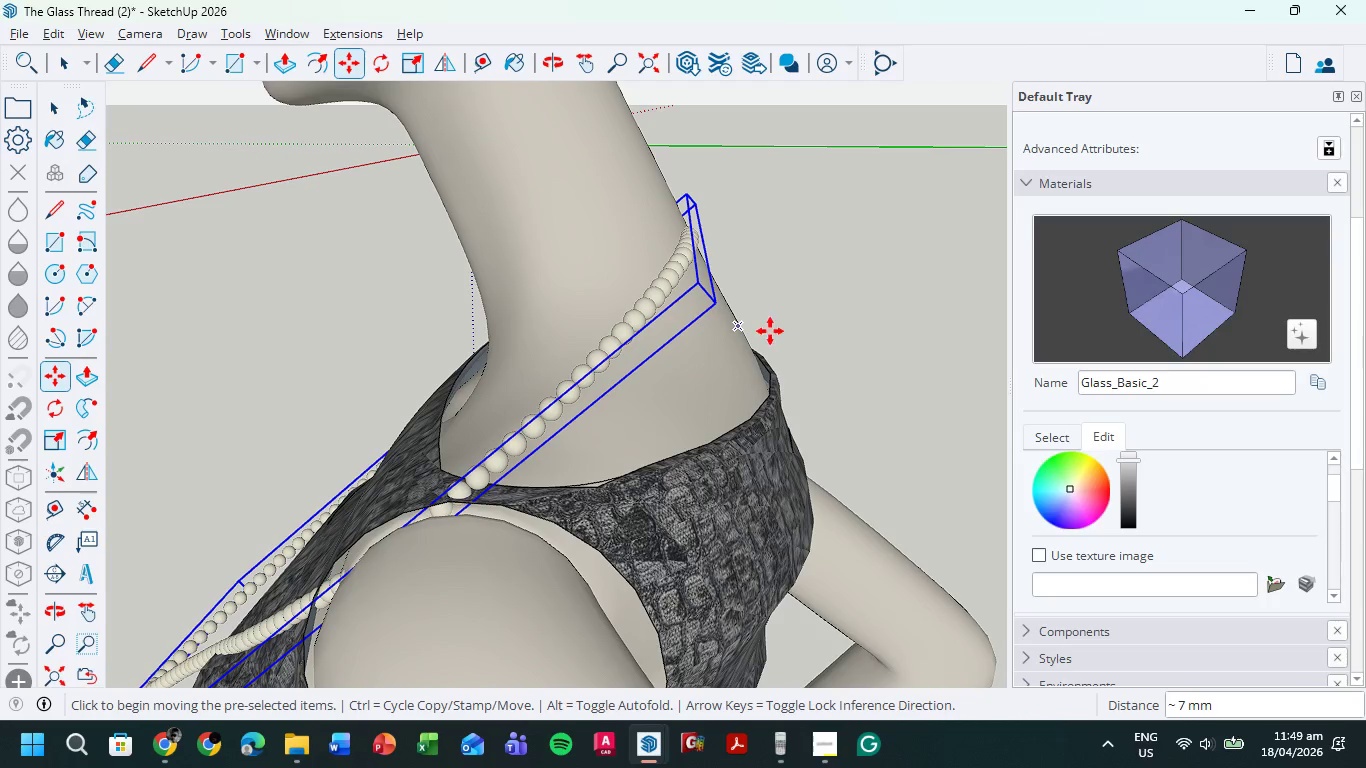 
scroll: coordinate [497, 467], scroll_direction: down, amount: 7.0
 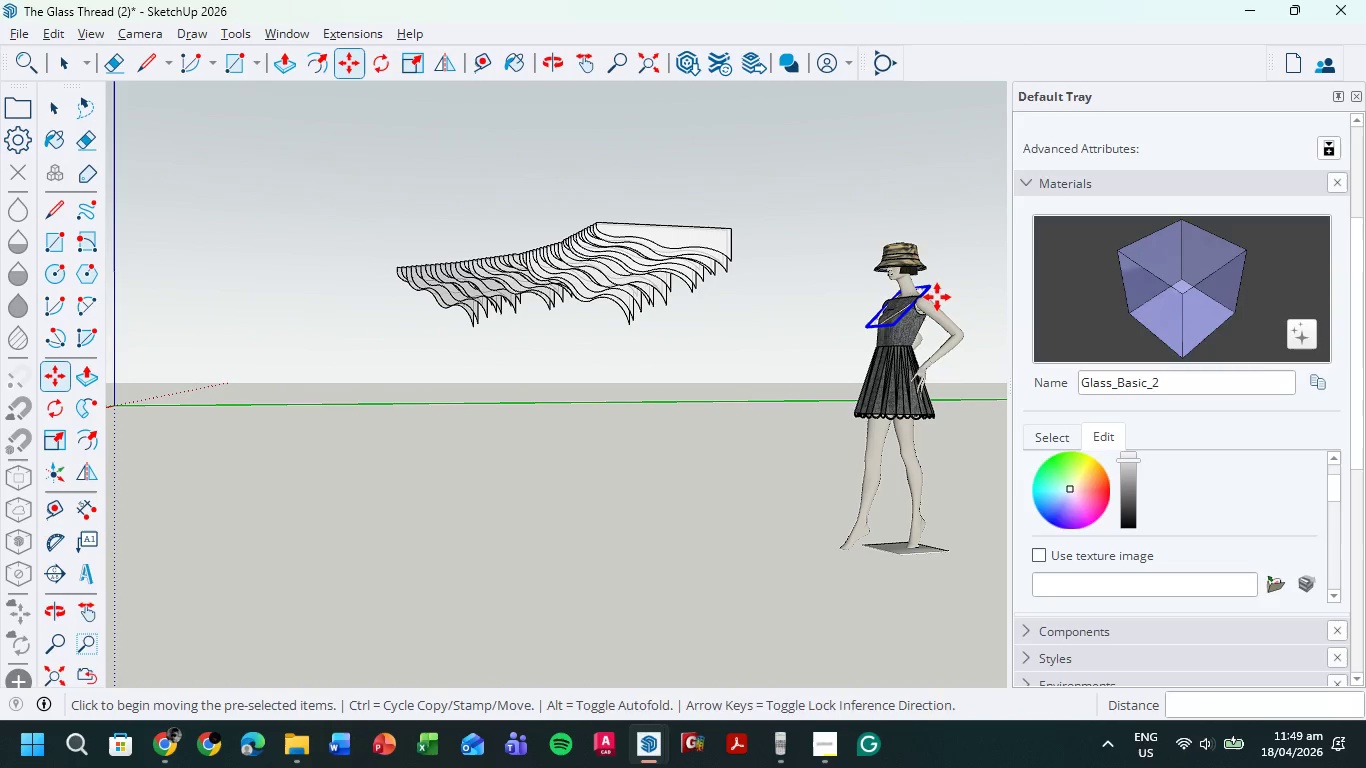 
scroll: coordinate [829, 347], scroll_direction: up, amount: 2.0
 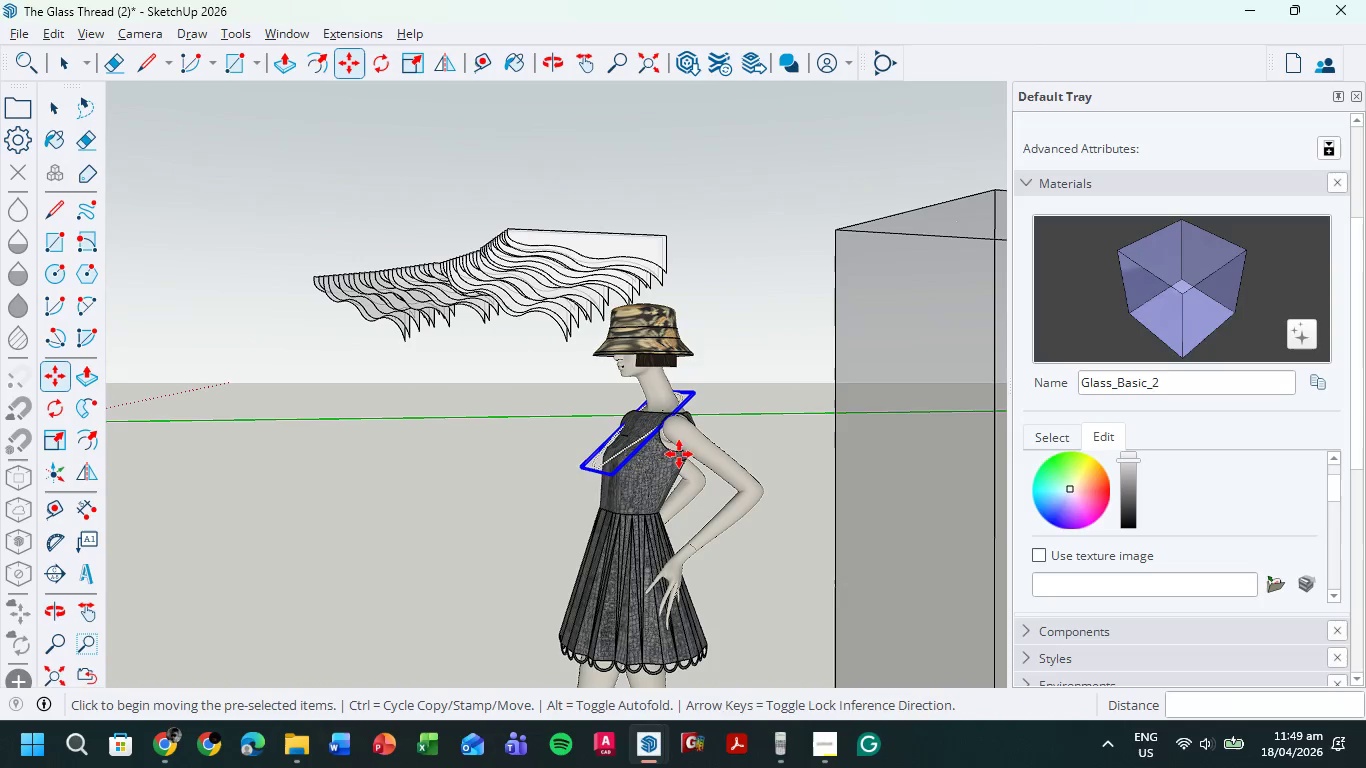 
hold_key(key=ShiftLeft, duration=0.8)
scroll: coordinate [674, 458], scroll_direction: down, amount: 1.0
 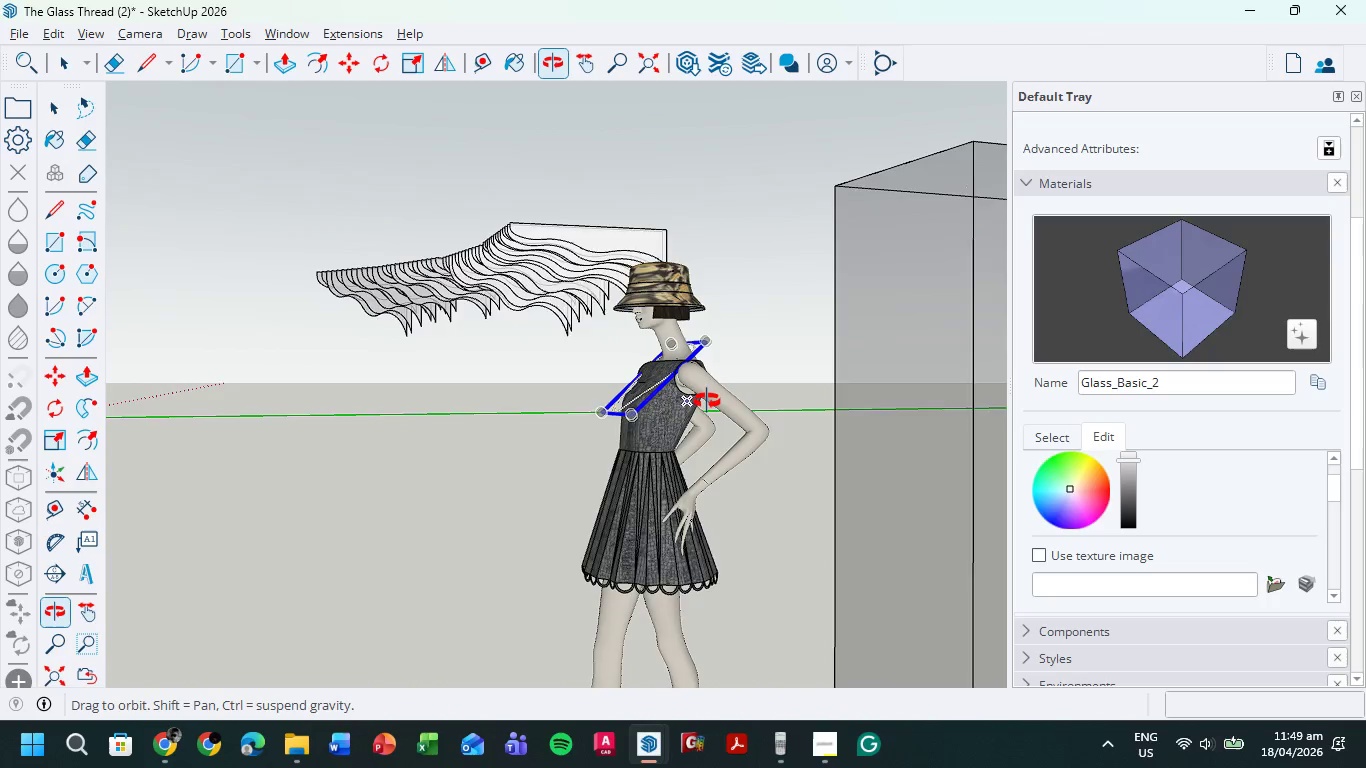 
scroll: coordinate [653, 380], scroll_direction: up, amount: 13.0
 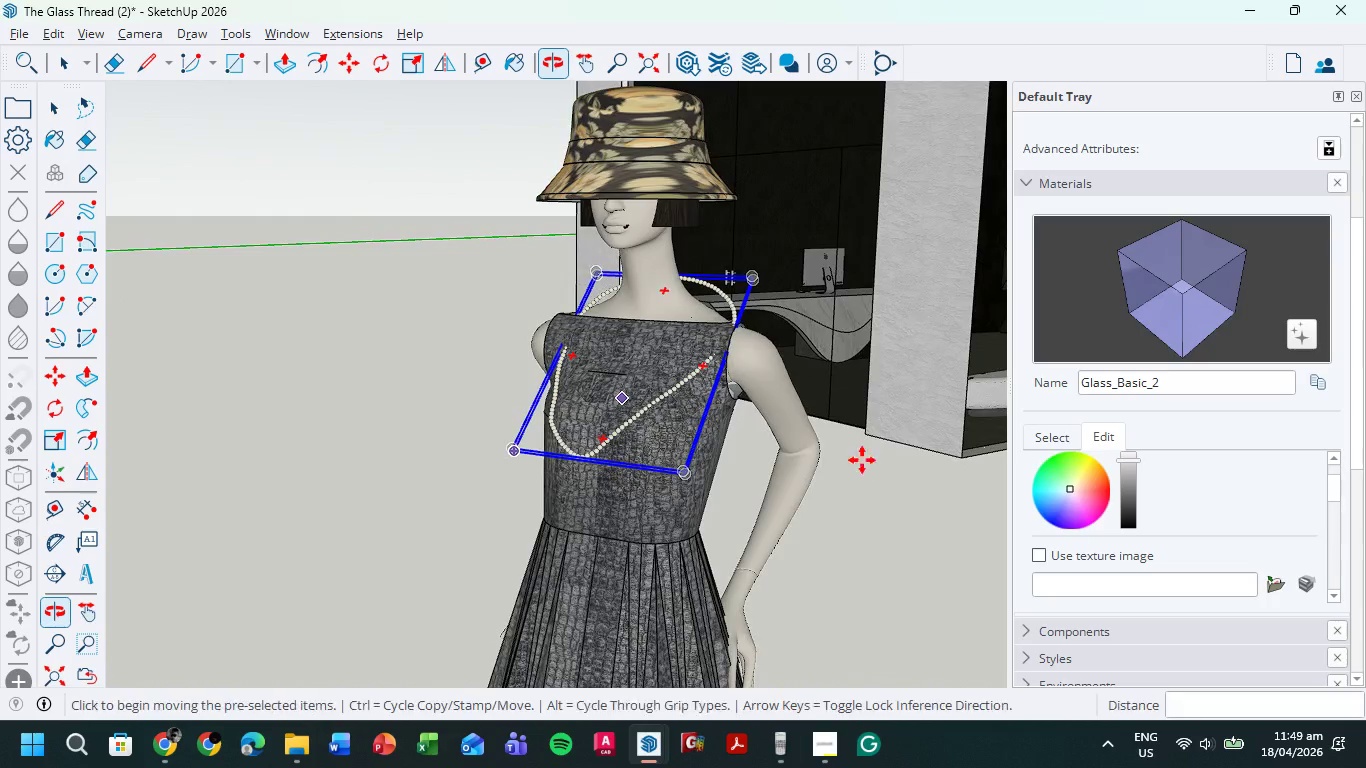 
key(S)
 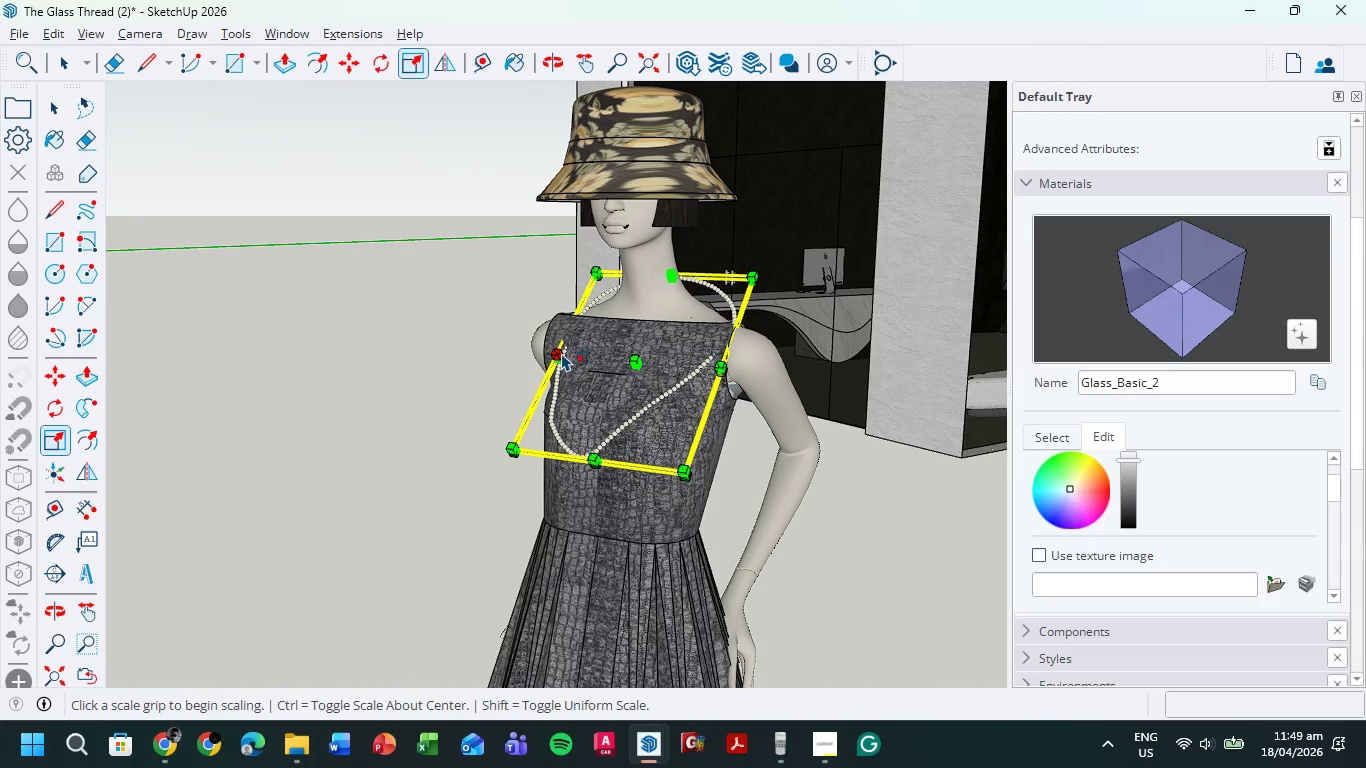 
left_click_drag(start_coordinate=[557, 354], to_coordinate=[564, 359])
 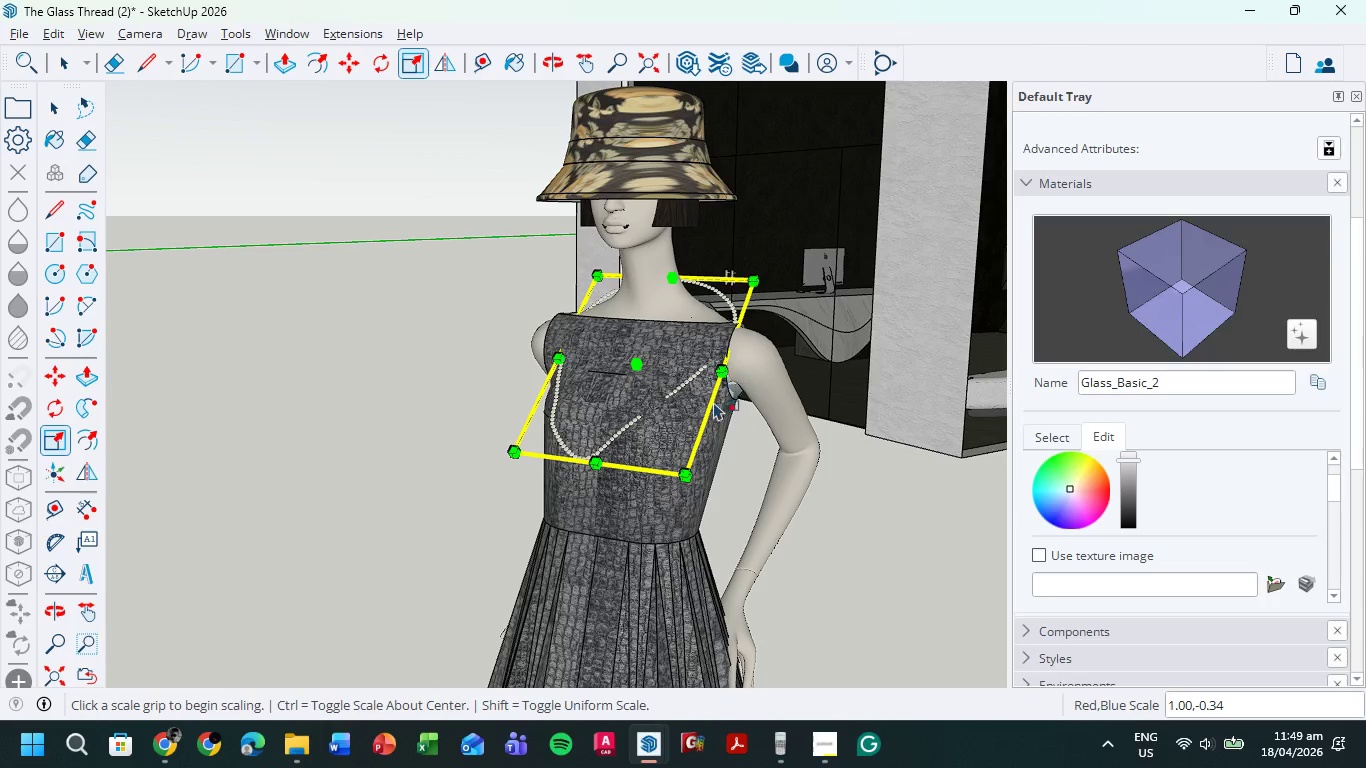 
left_click_drag(start_coordinate=[720, 371], to_coordinate=[687, 372])
 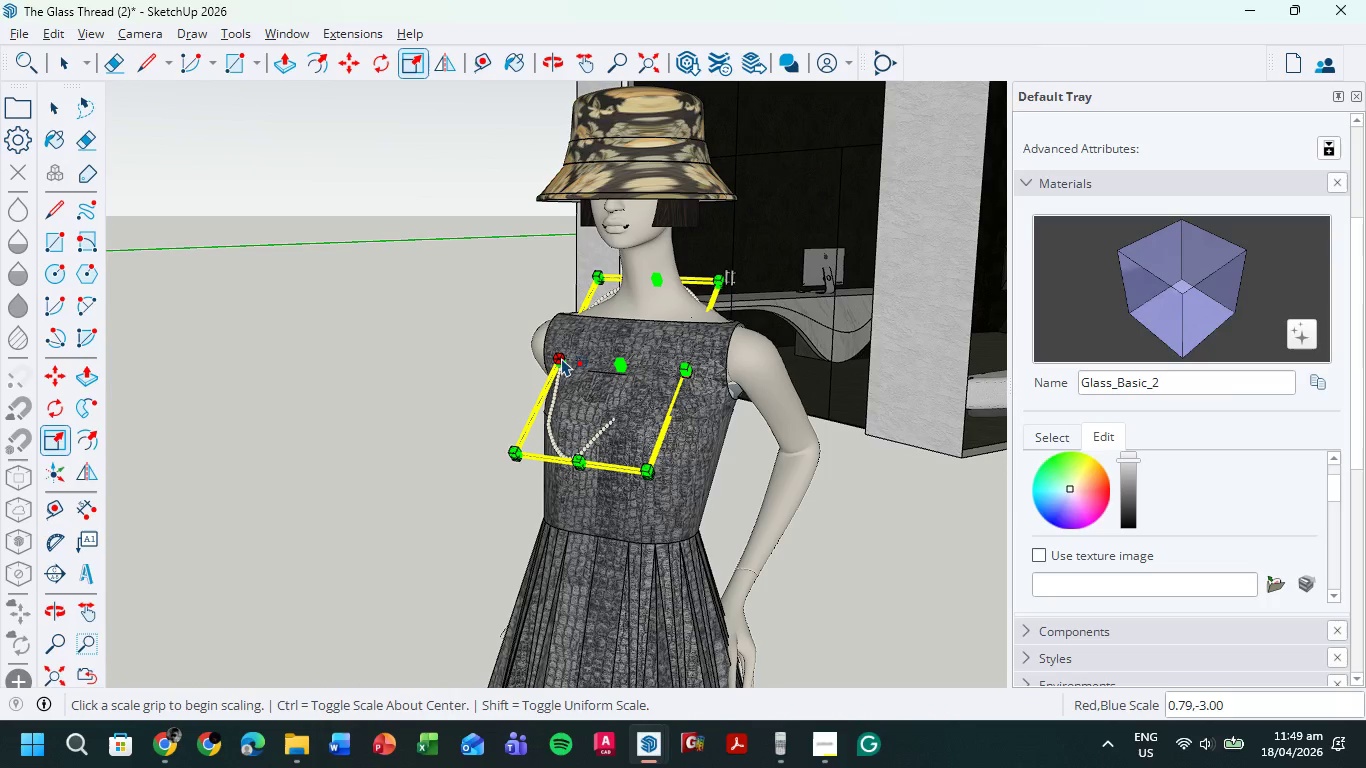 
left_click_drag(start_coordinate=[561, 358], to_coordinate=[591, 367])
 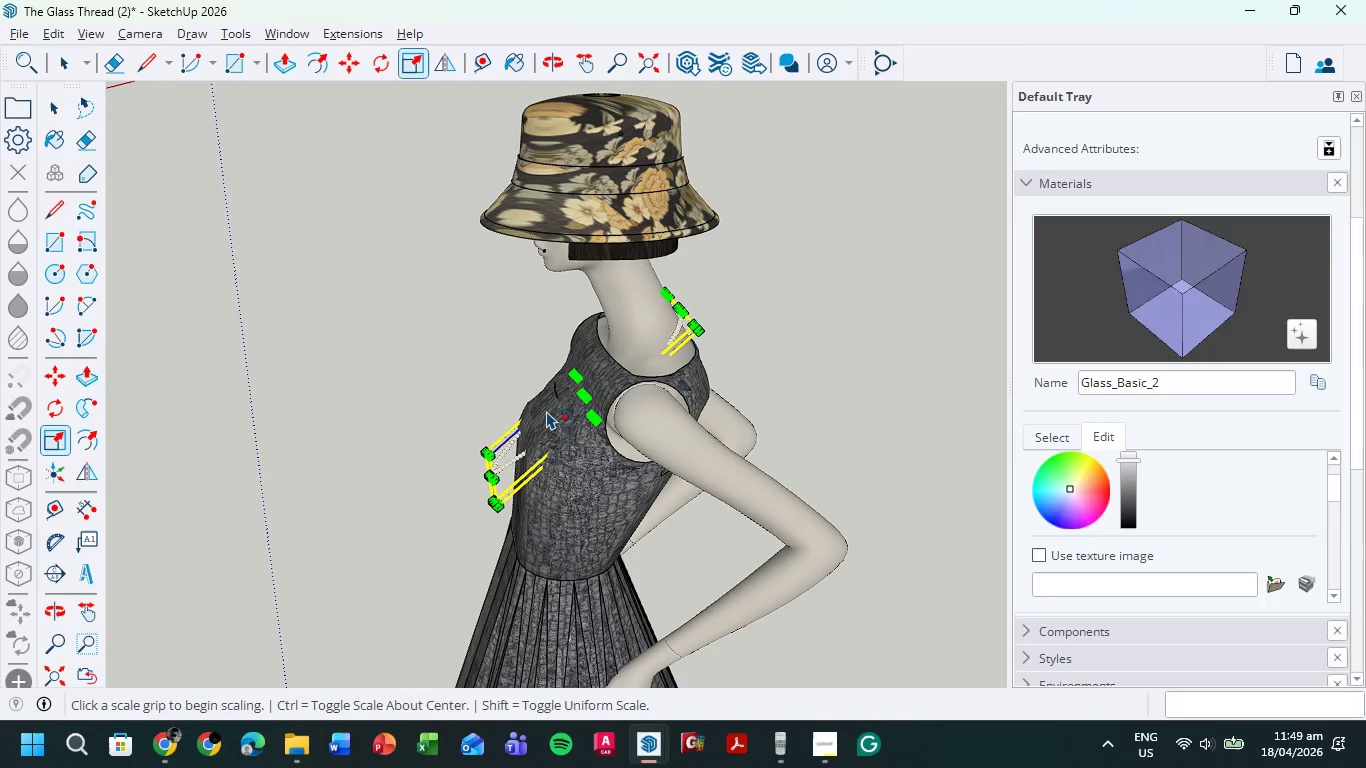 
key(M)
 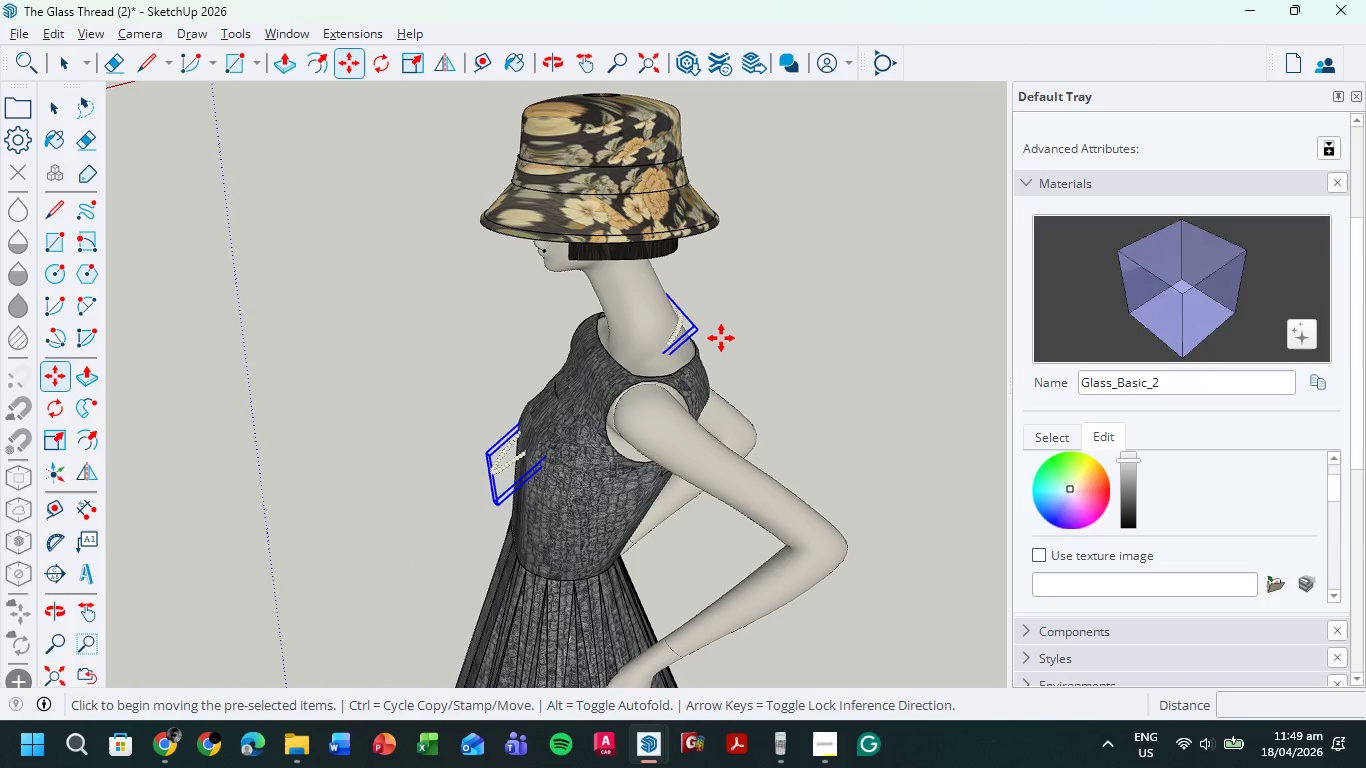 
scroll: coordinate [672, 313], scroll_direction: up, amount: 9.0
 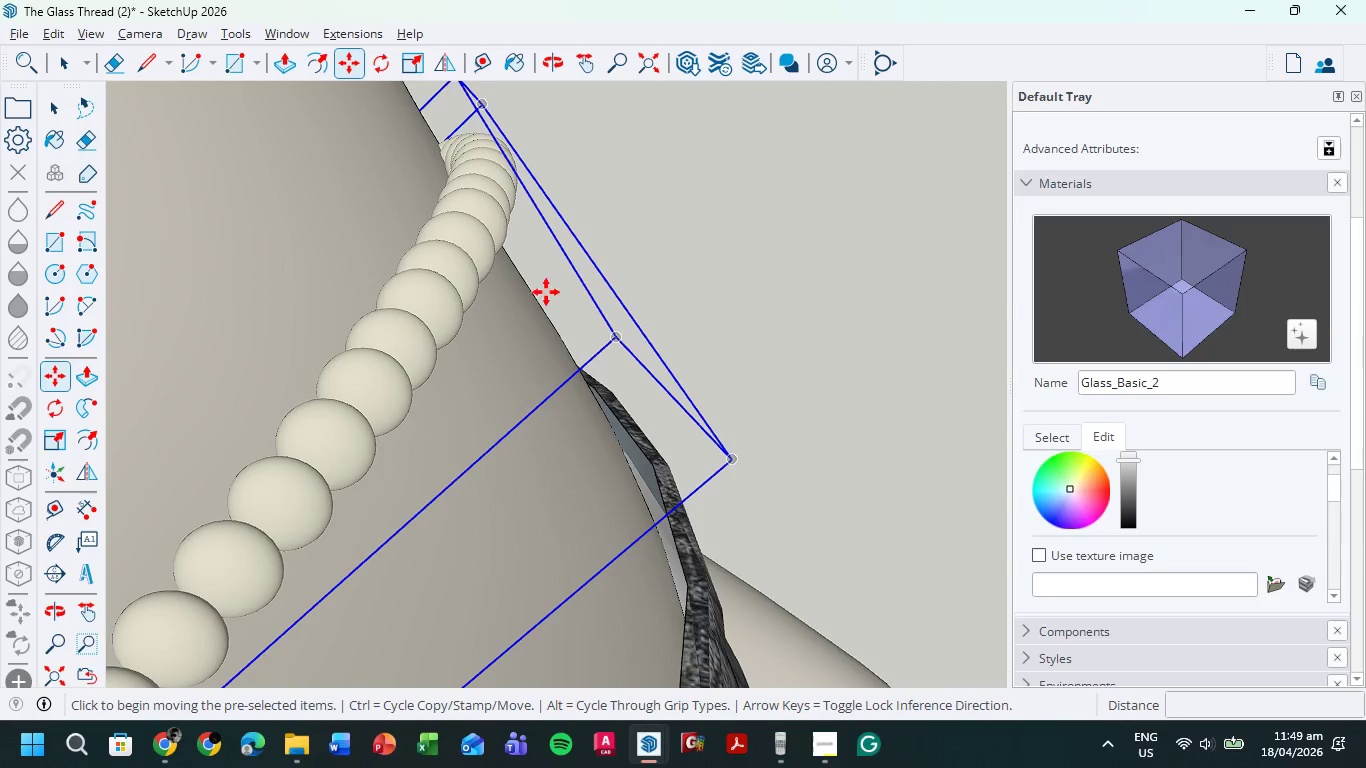 
scroll: coordinate [587, 291], scroll_direction: down, amount: 5.0
 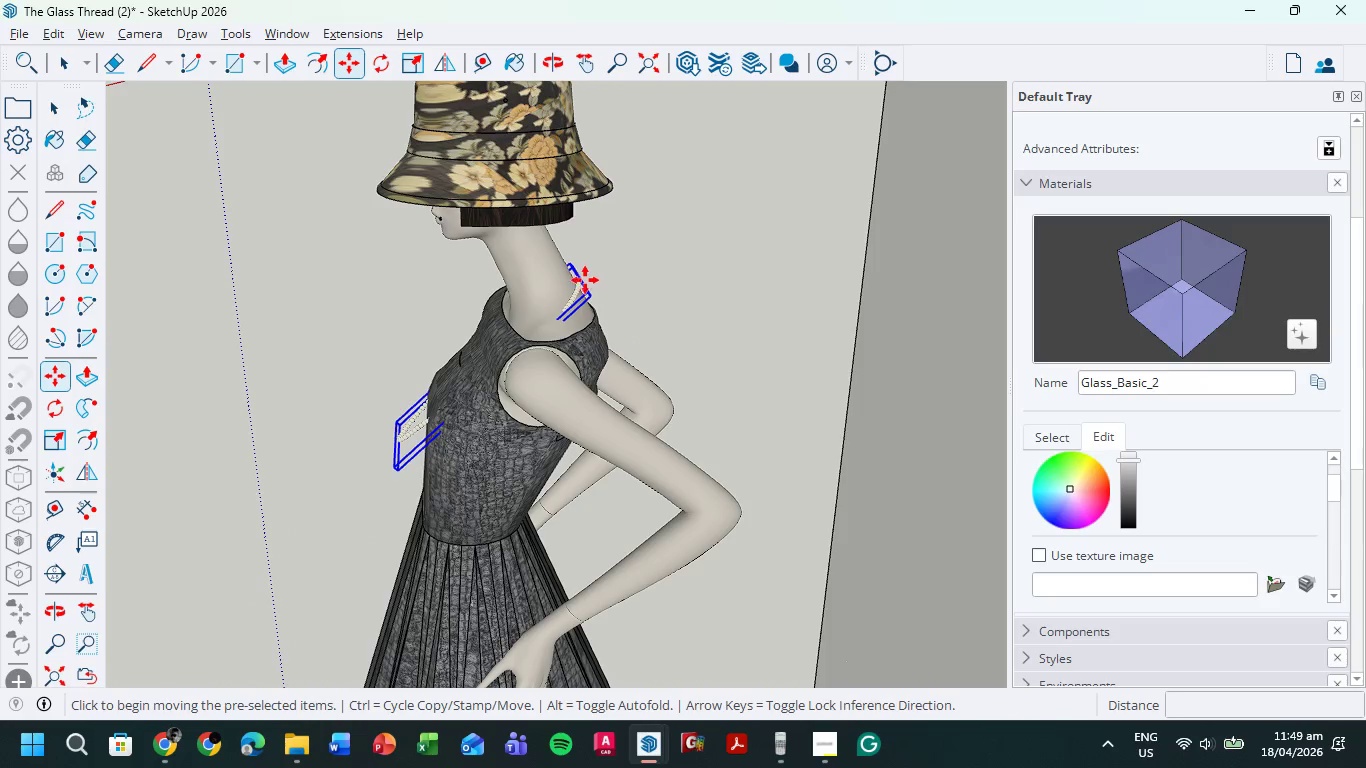 
scroll: coordinate [563, 285], scroll_direction: up, amount: 4.0
 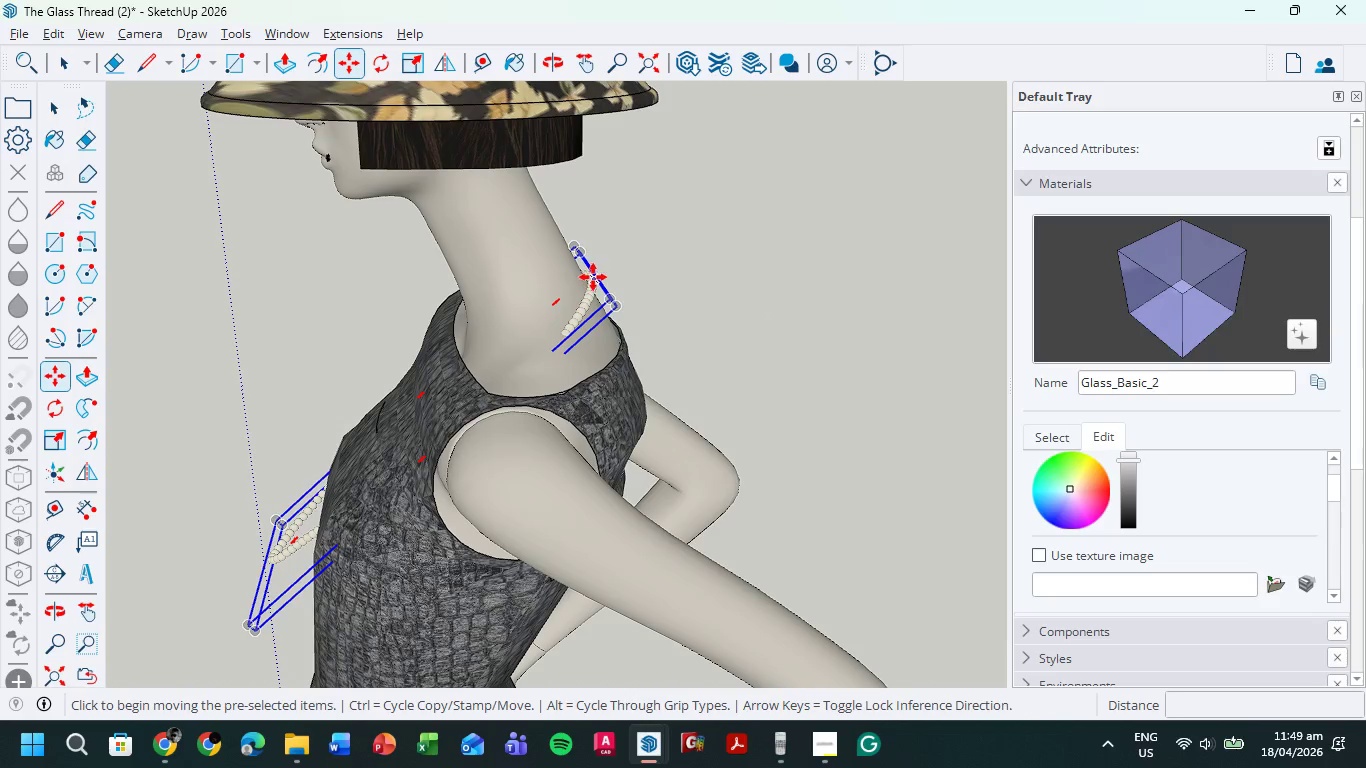 
left_click([594, 277])
 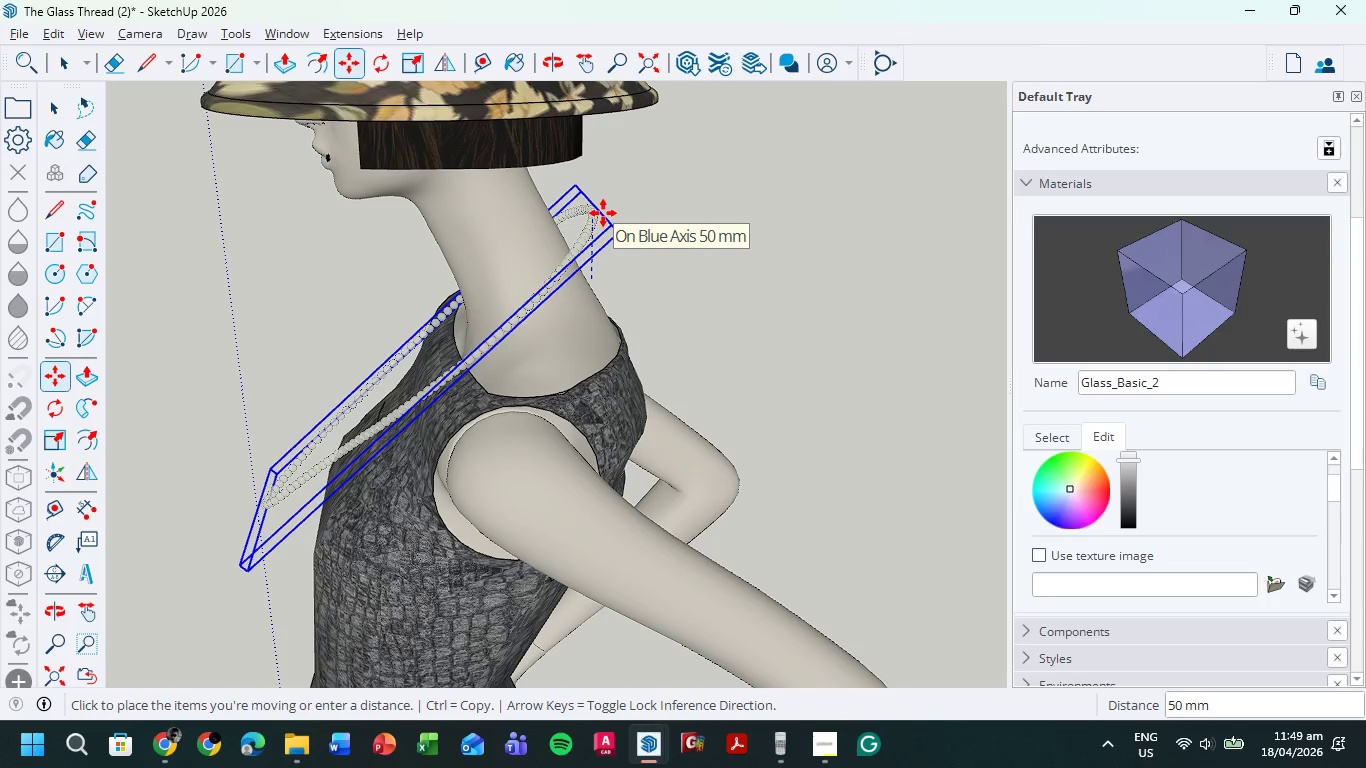 
wait(6.84)
 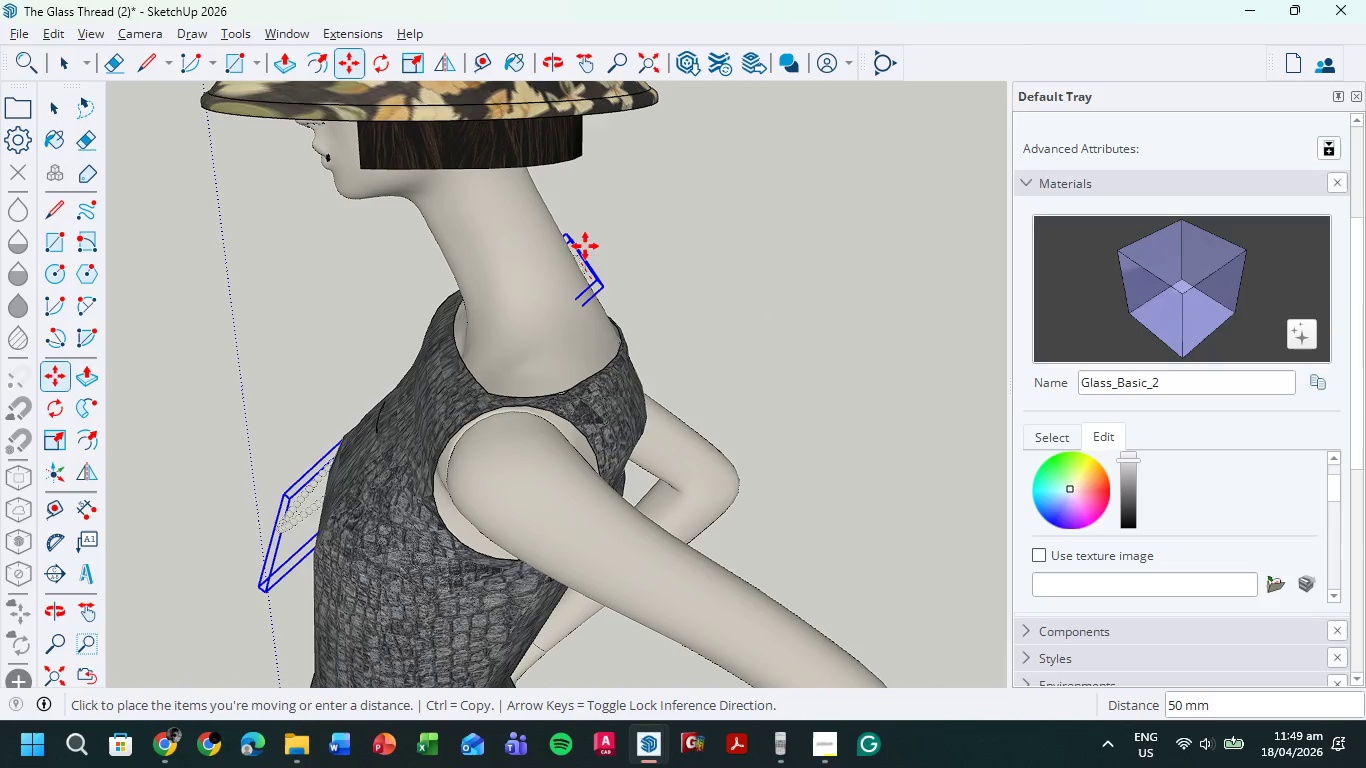 
left_click([598, 214])
 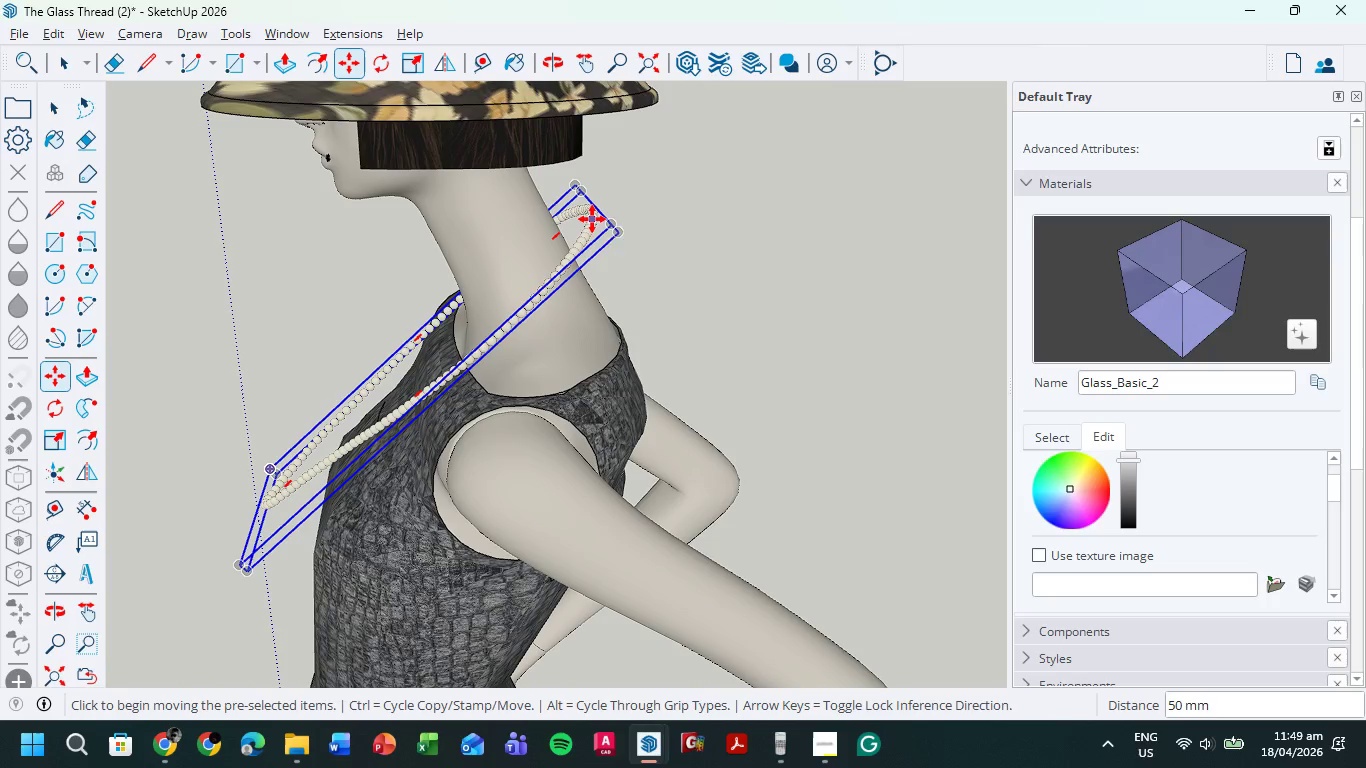 
left_click([592, 219])
 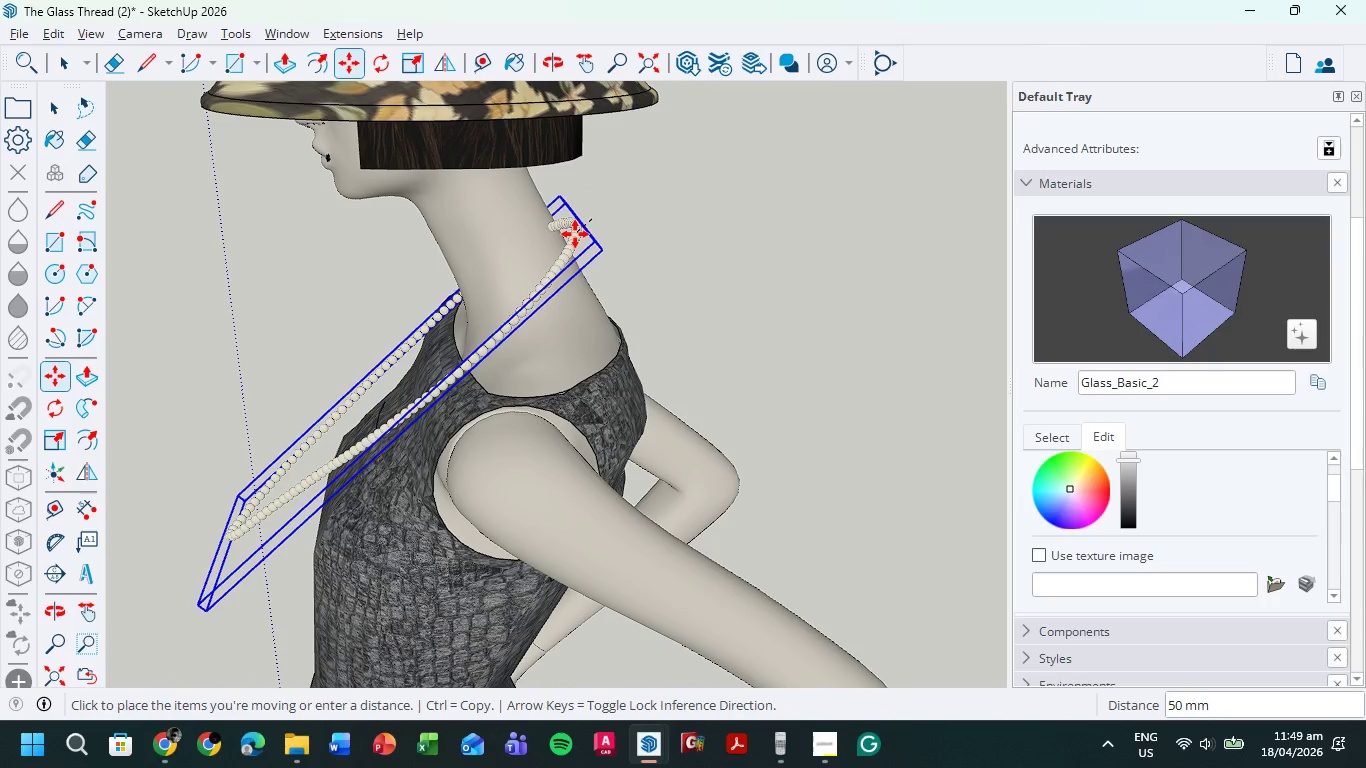 
wait(5.47)
 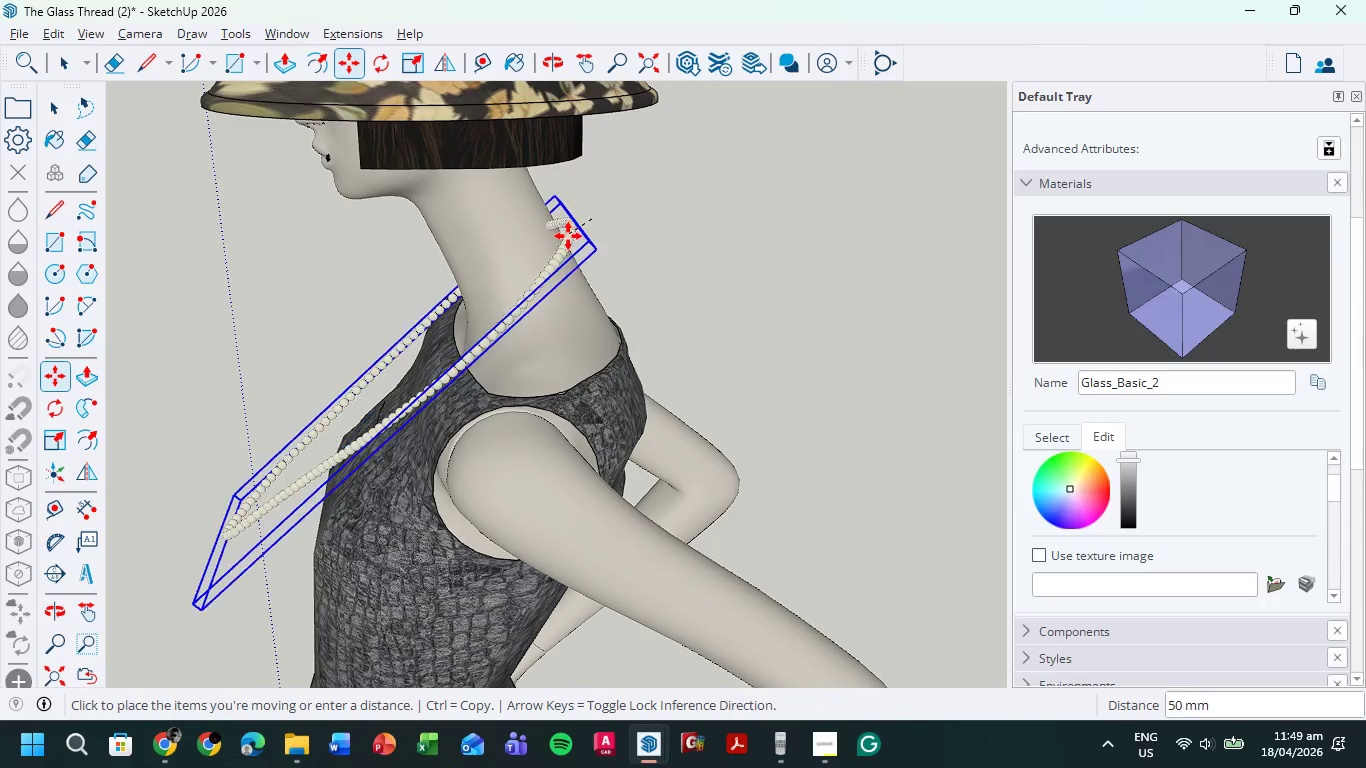 
left_click([571, 225])
 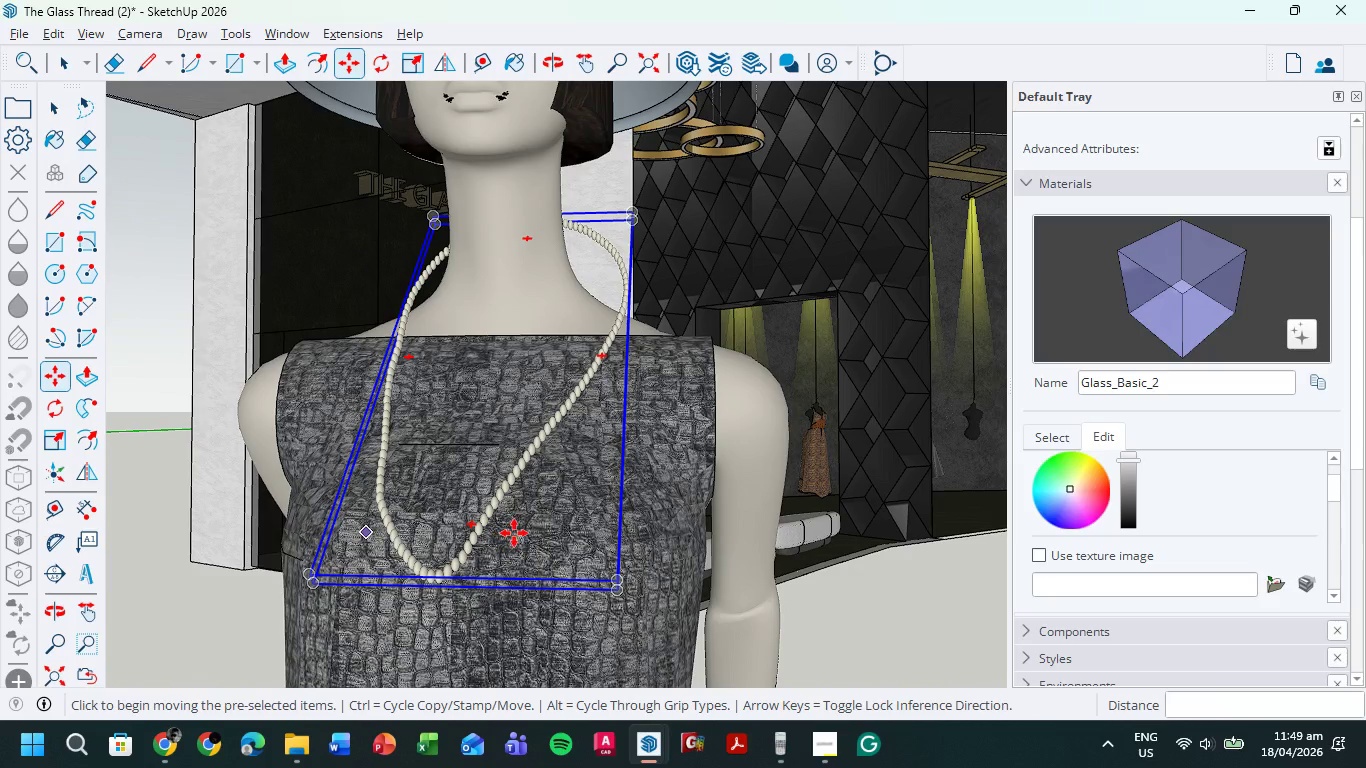 
key(S)
 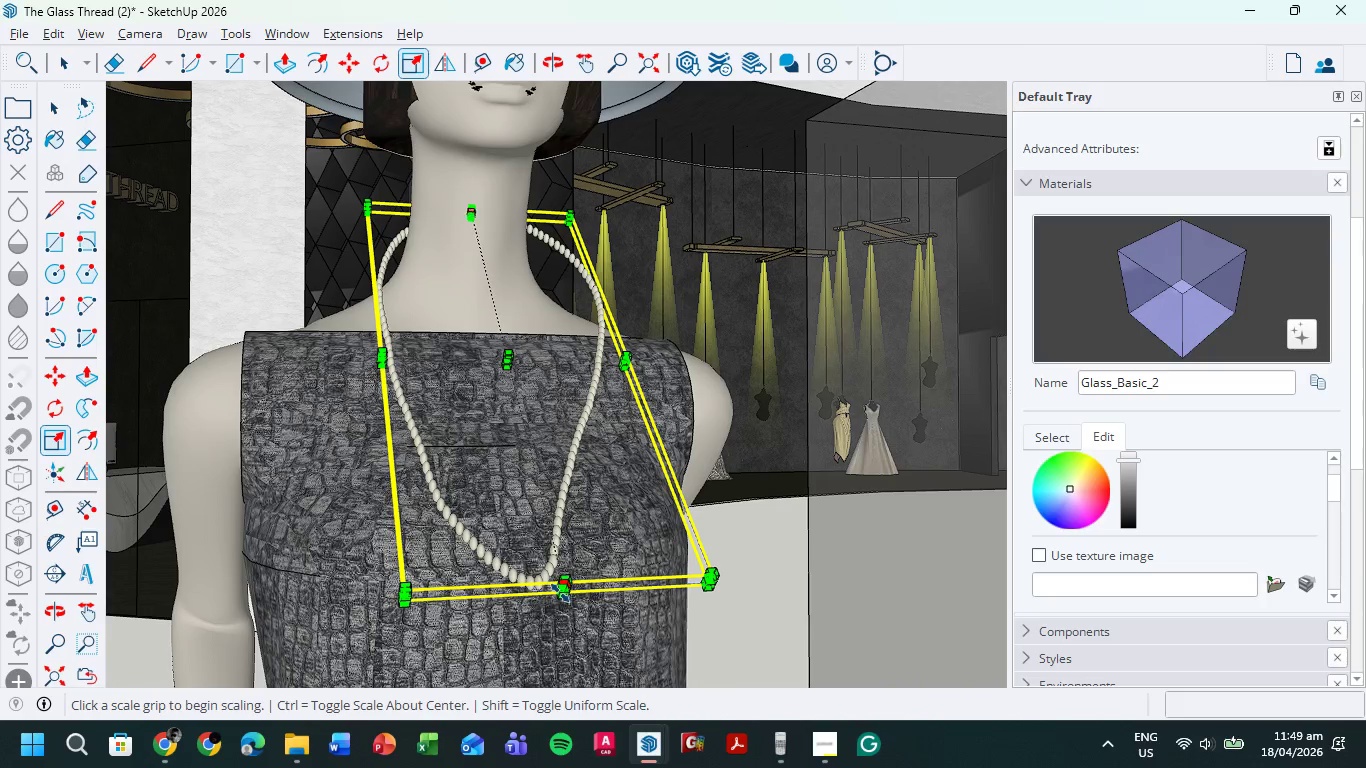 
left_click_drag(start_coordinate=[561, 594], to_coordinate=[550, 667])
 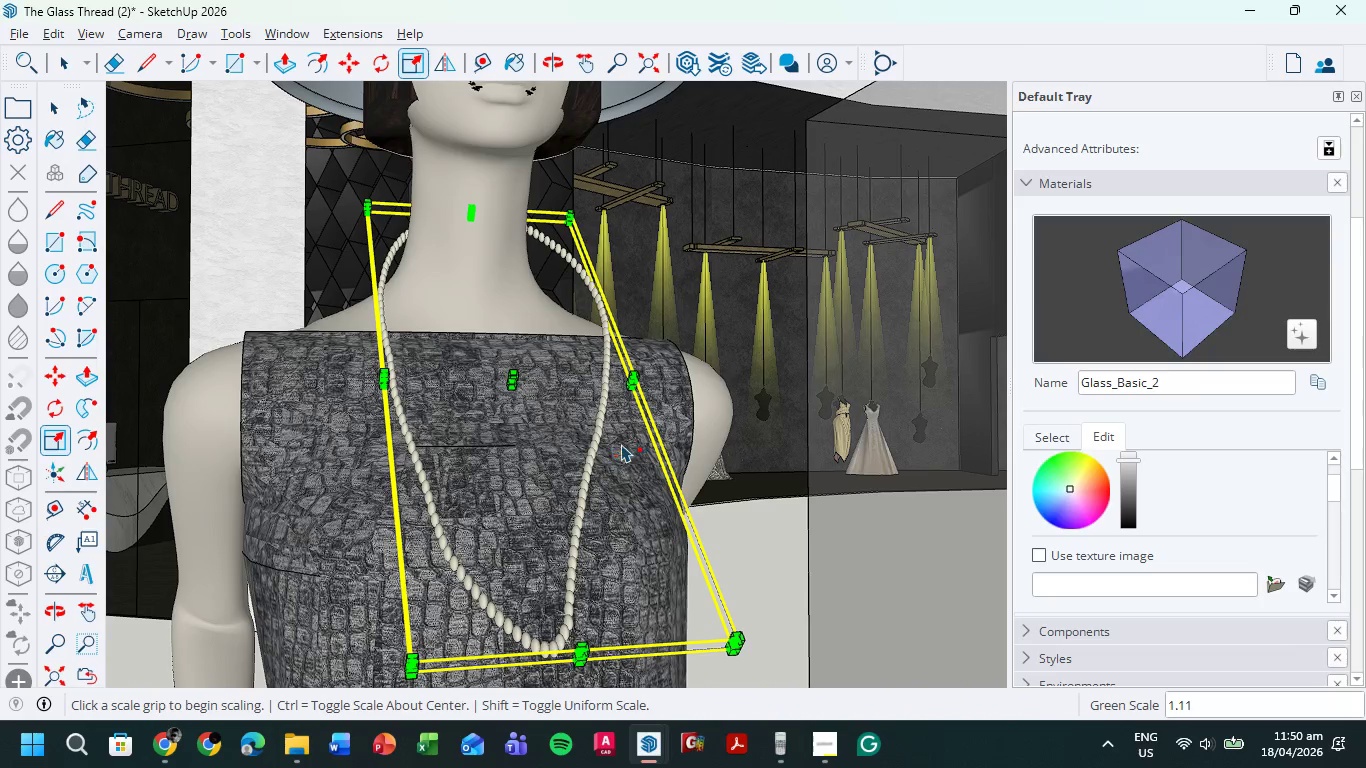 
scroll: coordinate [592, 478], scroll_direction: down, amount: 14.0
 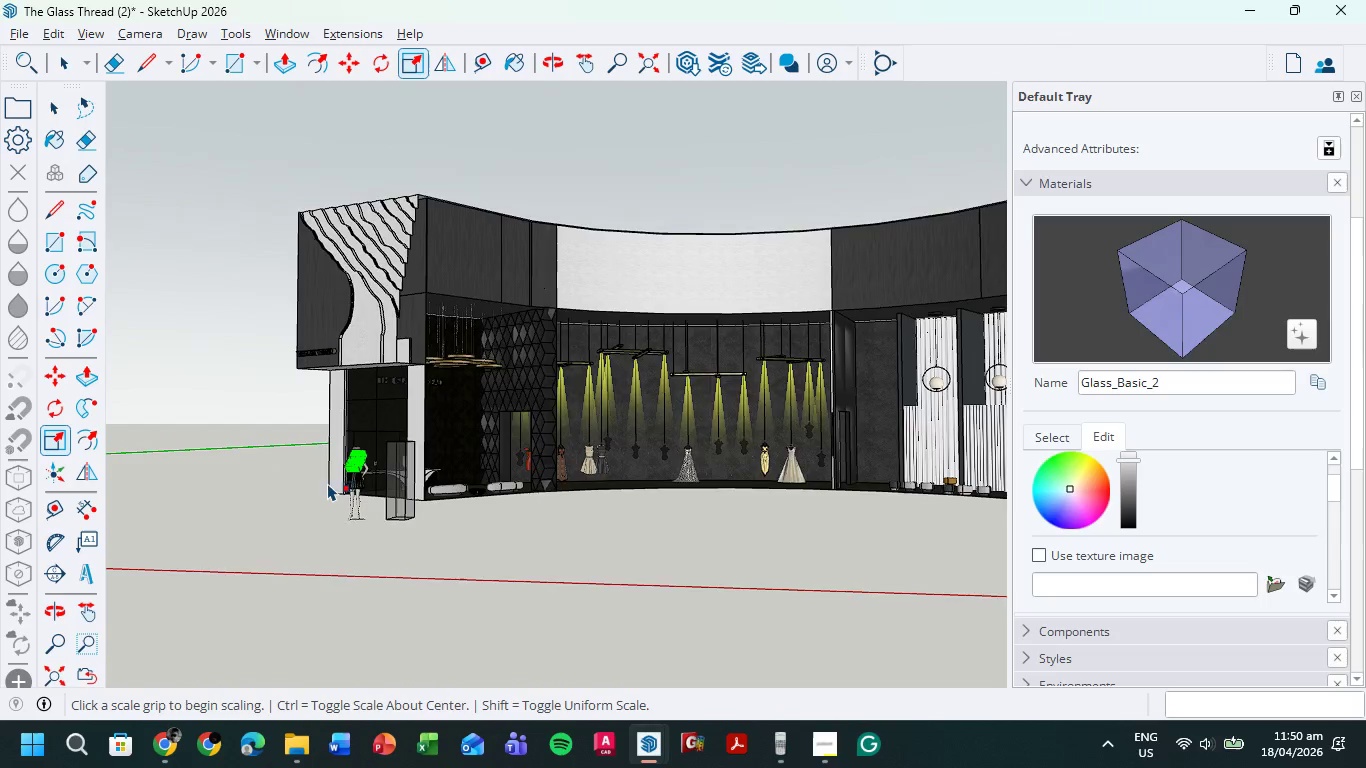 
scroll: coordinate [385, 436], scroll_direction: up, amount: 25.0
 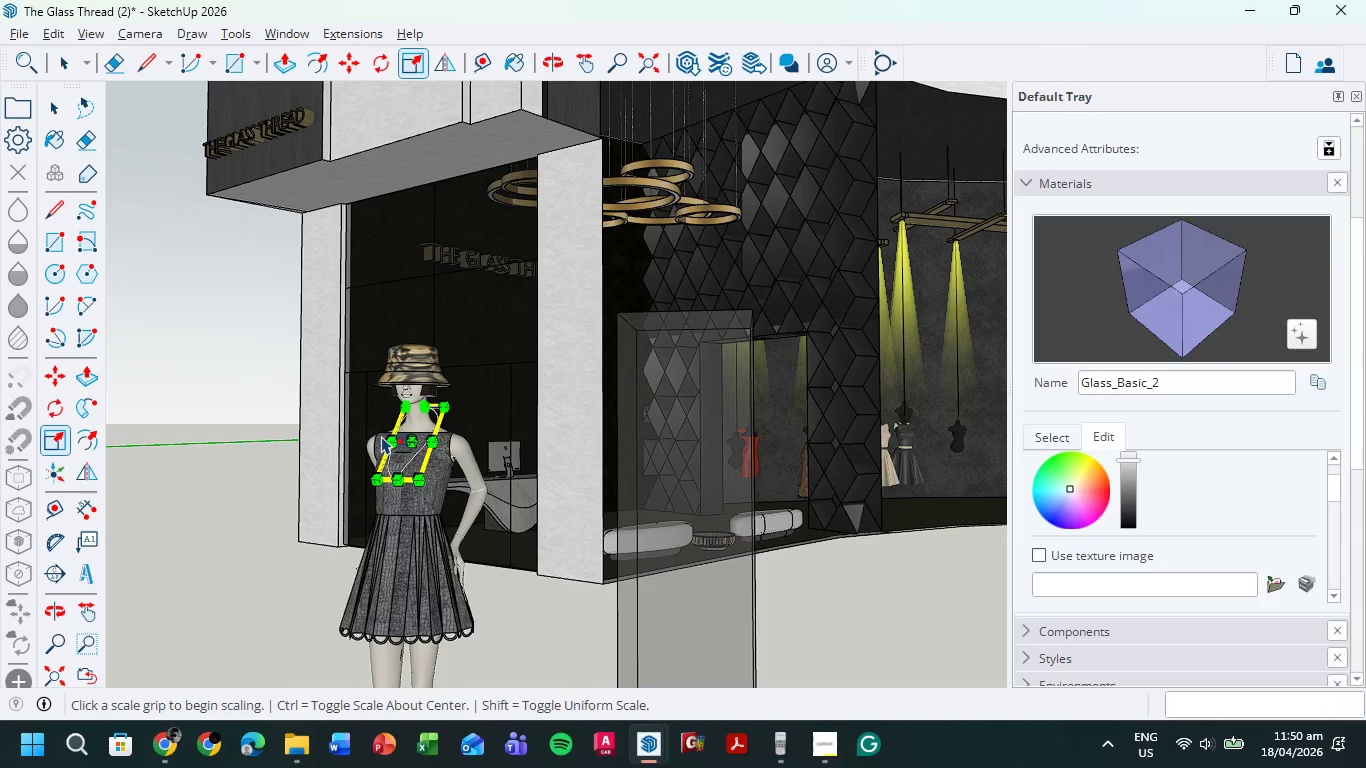 
wait(48.84)
 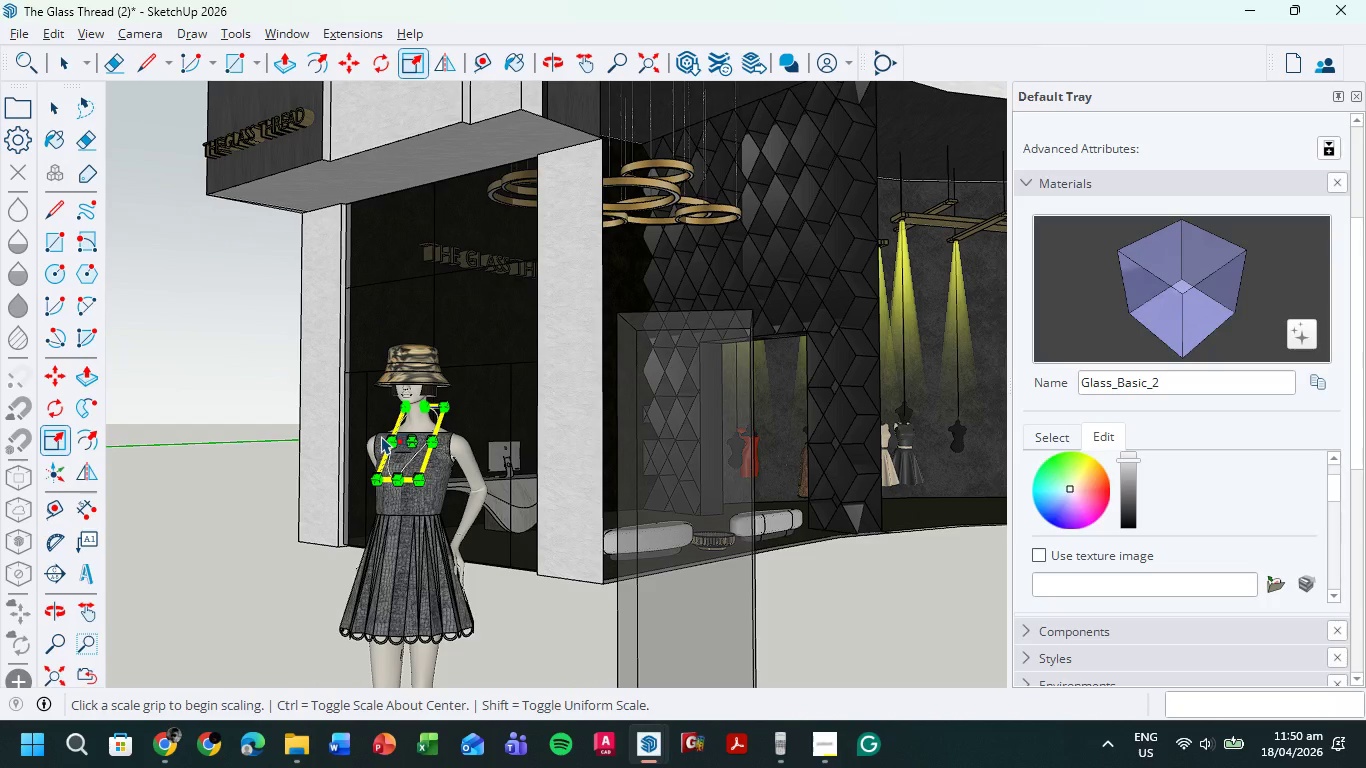 
left_click([69, 57])
 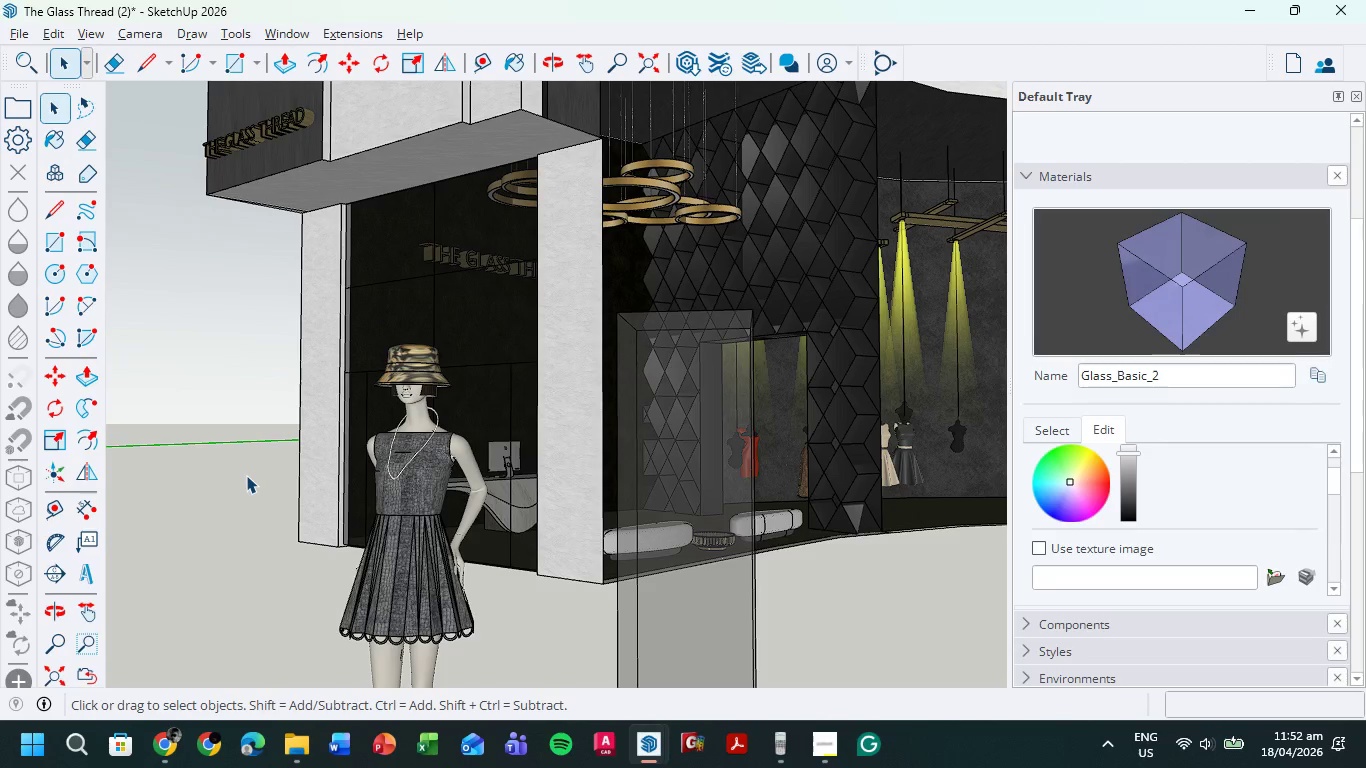 
wait(89.34)
 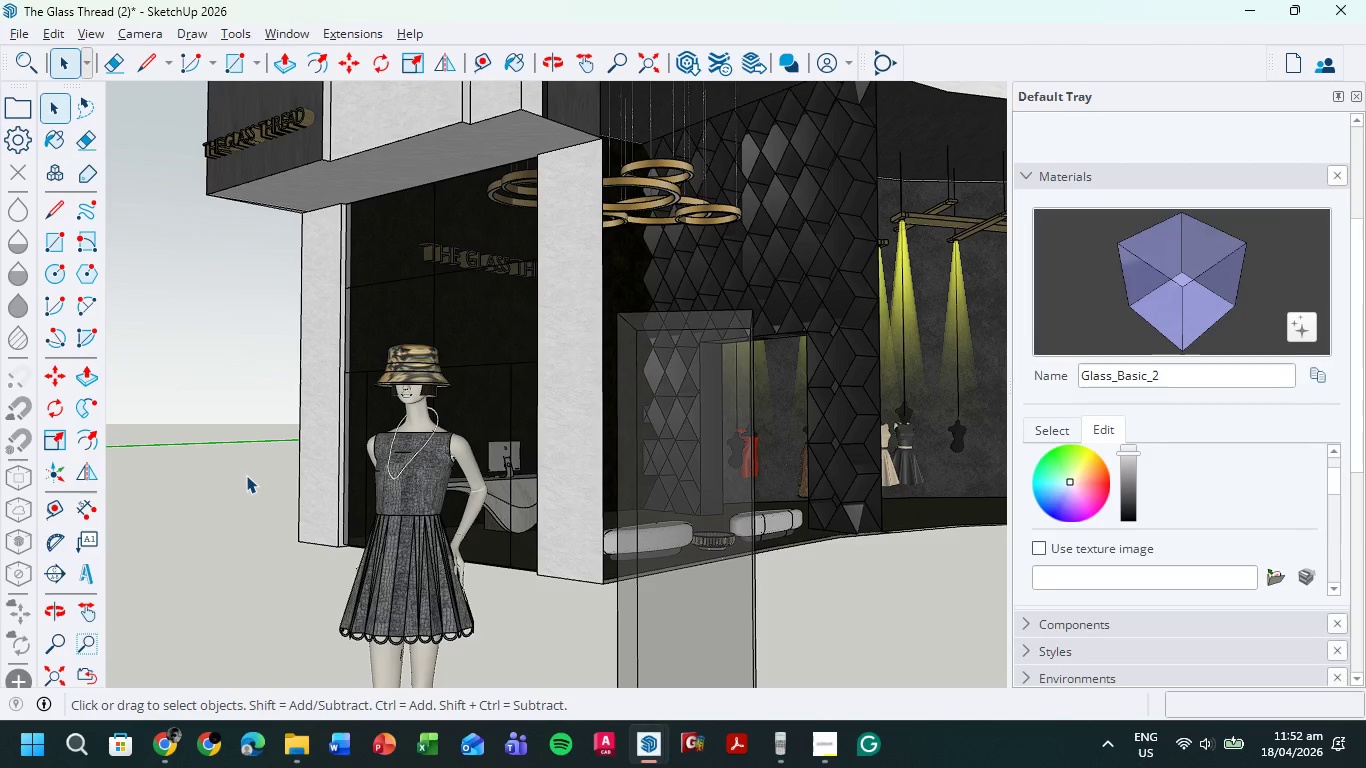 
left_click([775, 750])
 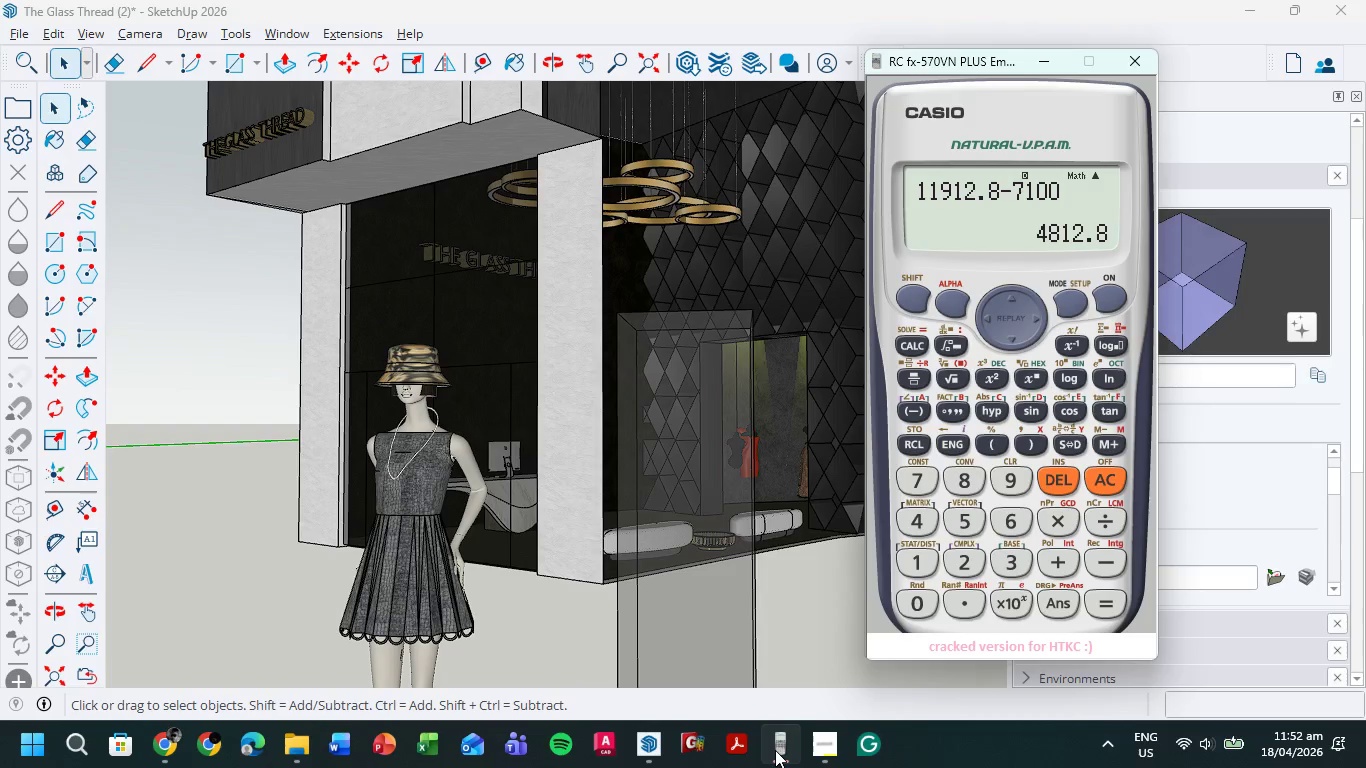 
wait(5.11)
 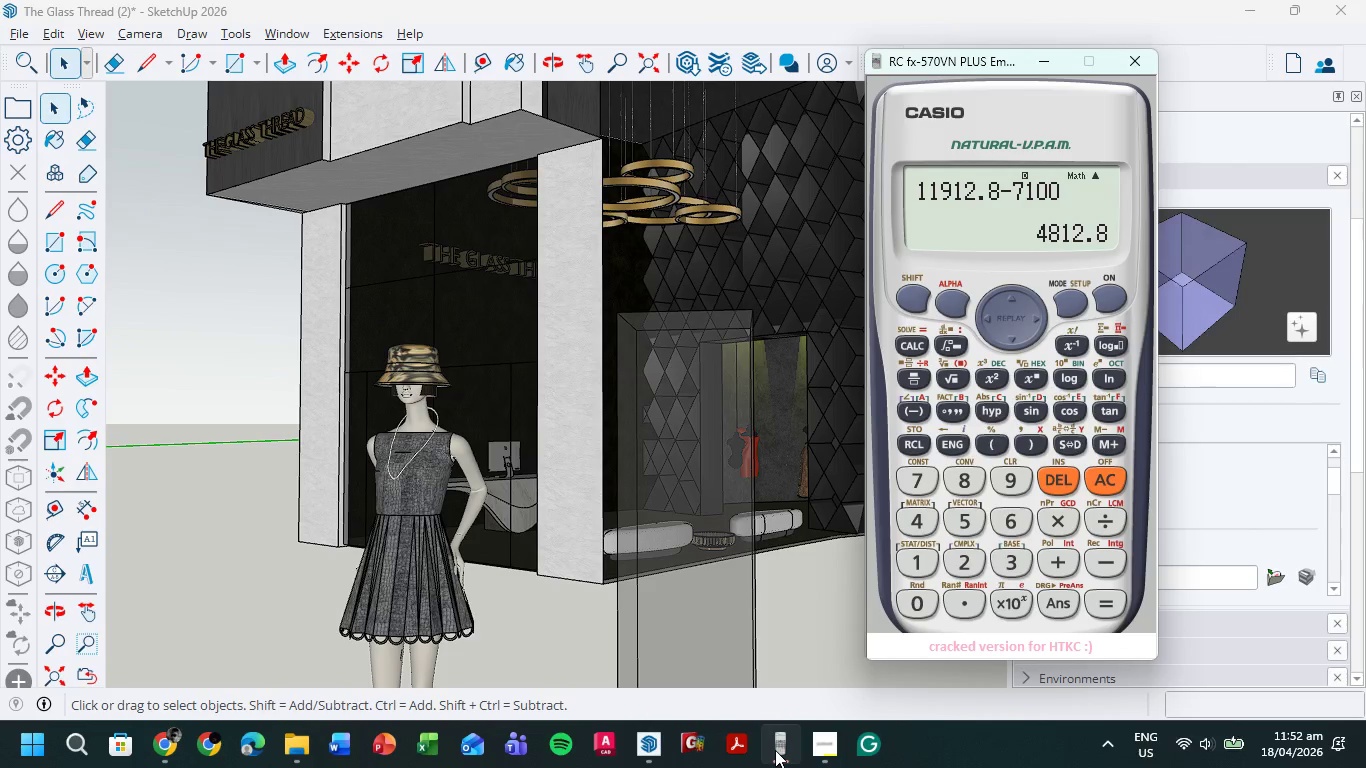 
key(Numpad4)
 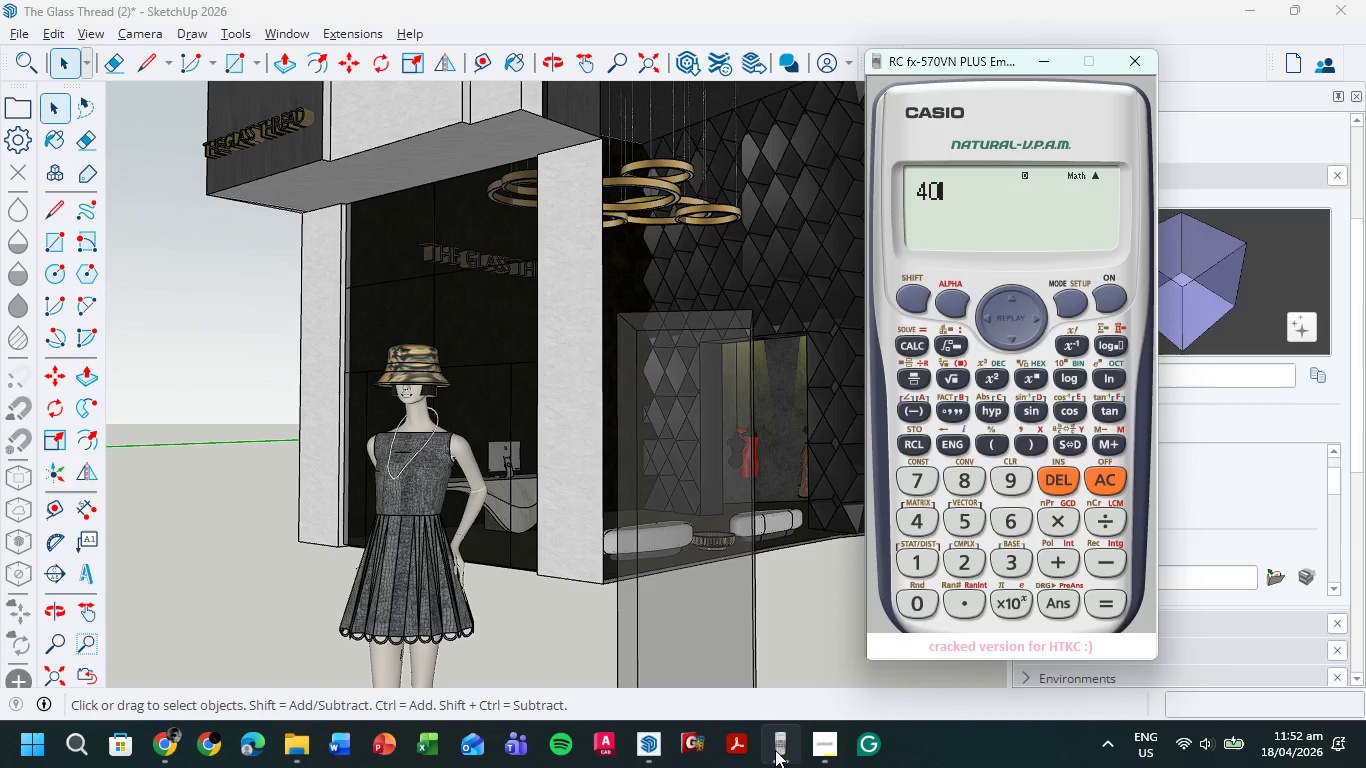 
key(Numpad0)
 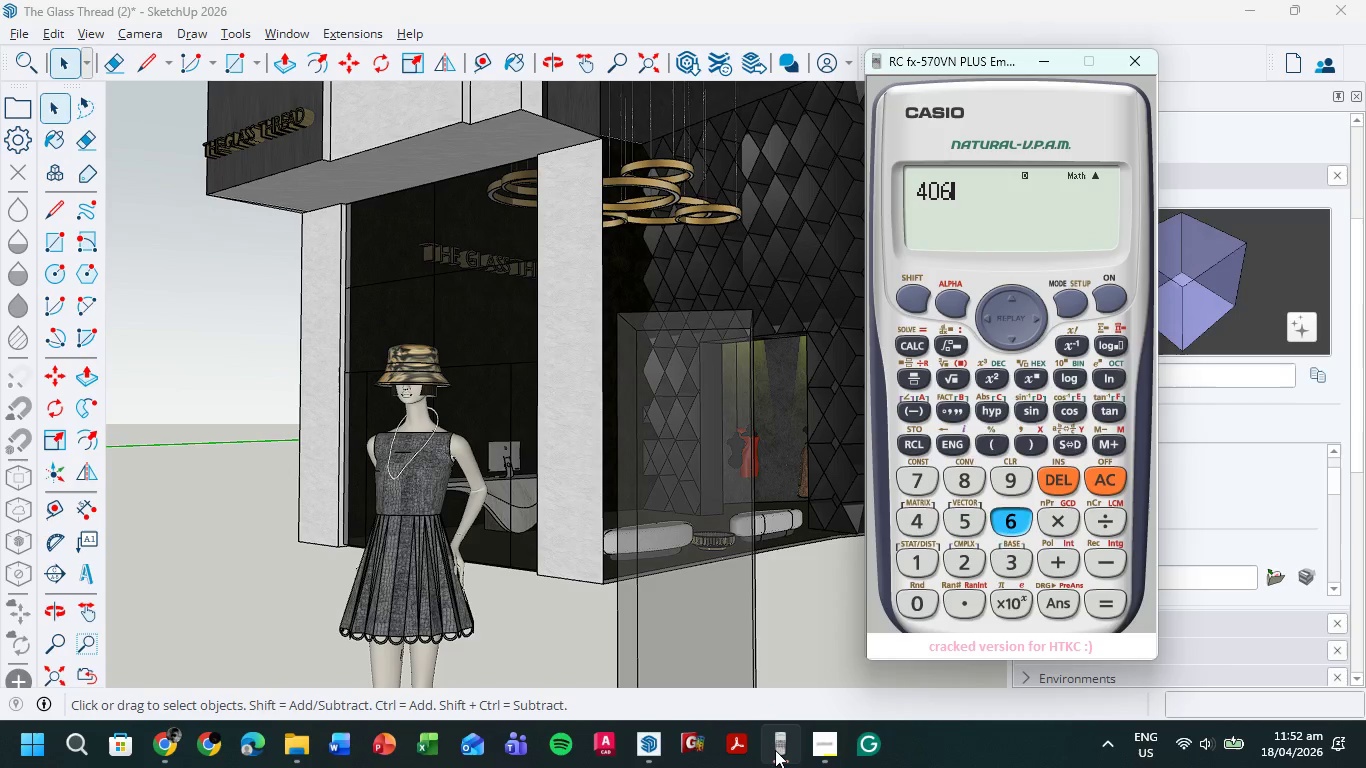 
key(Numpad6)
 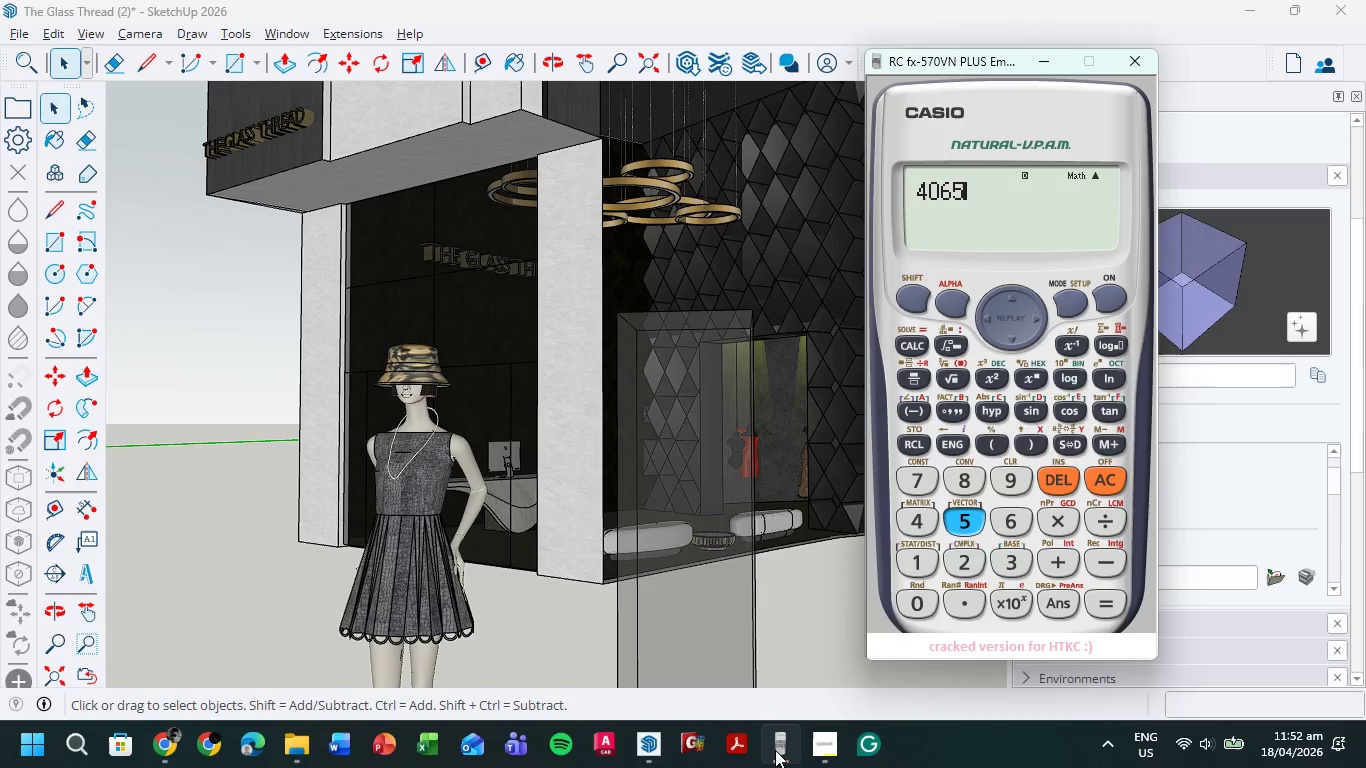 
key(Numpad5)
 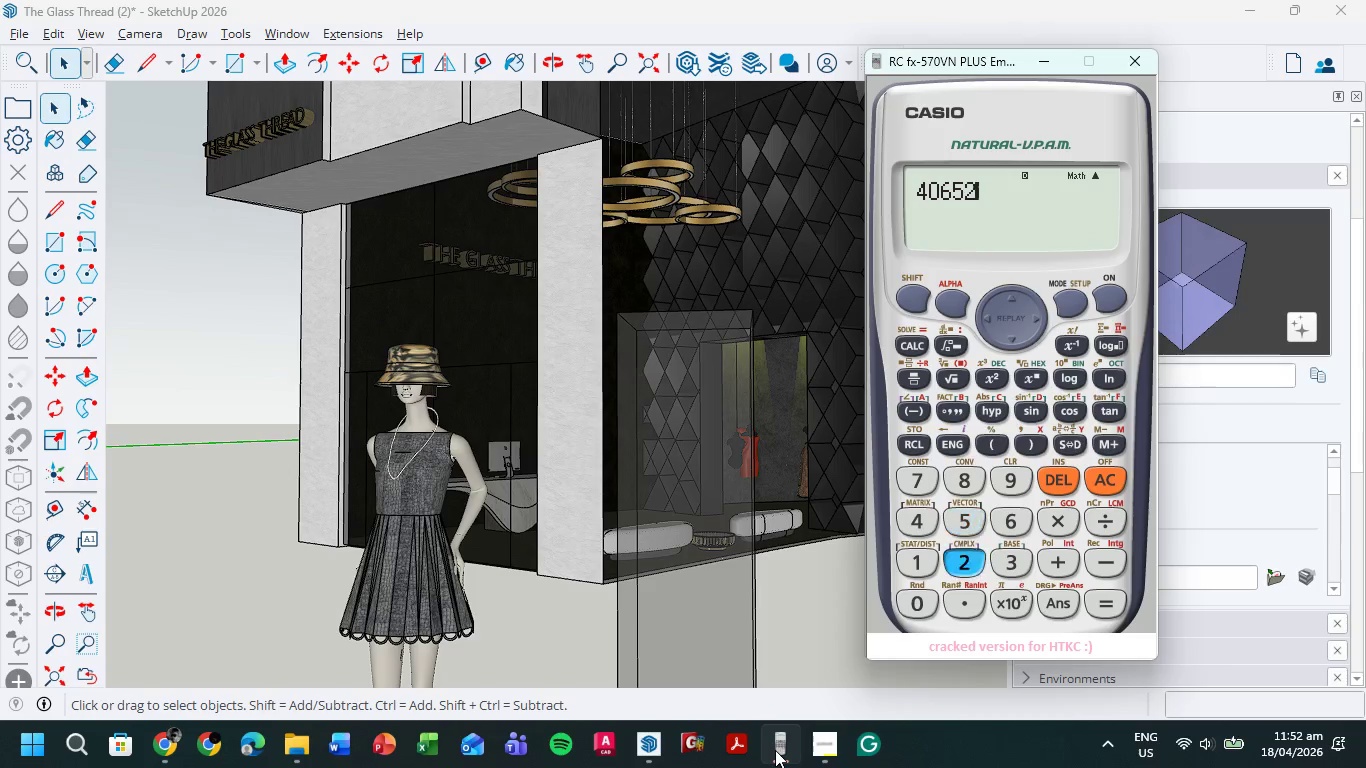 
key(Numpad2)
 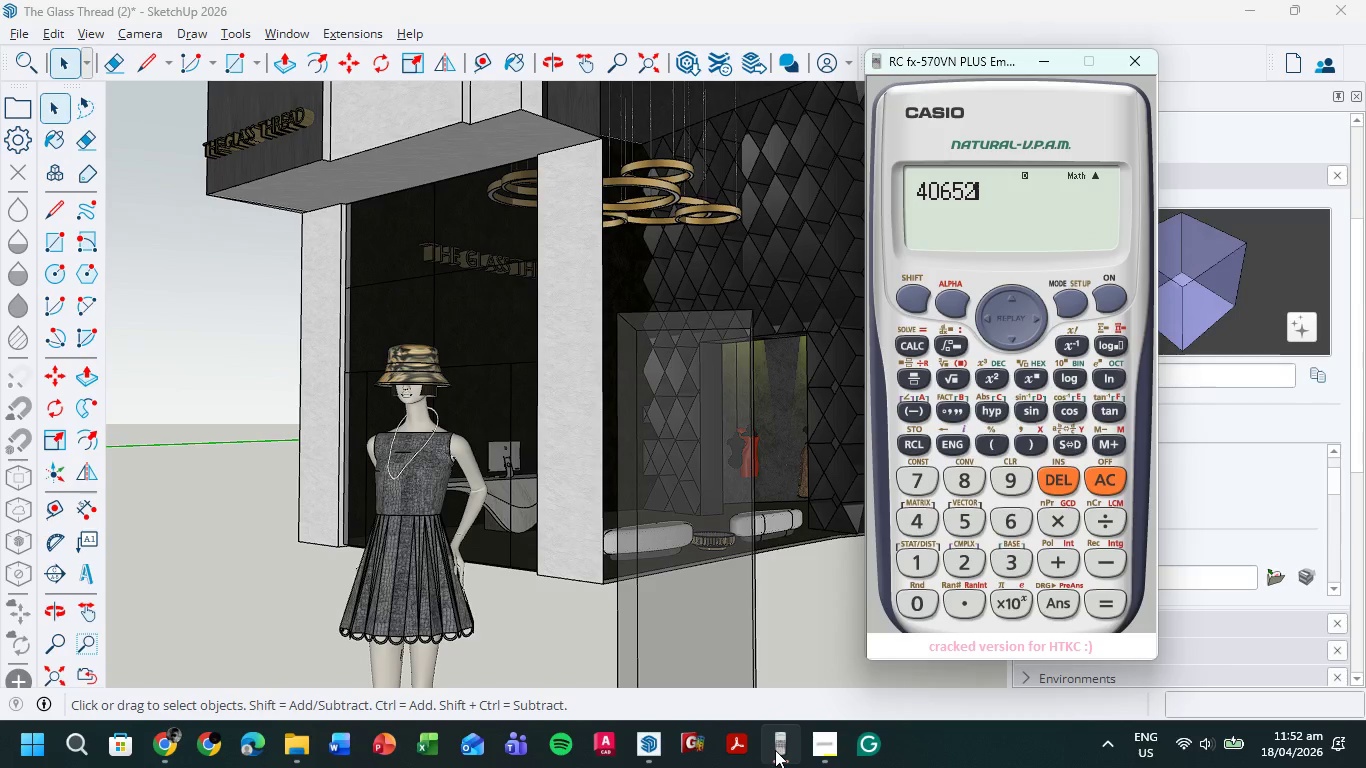 
key(NumpadDecimal)
 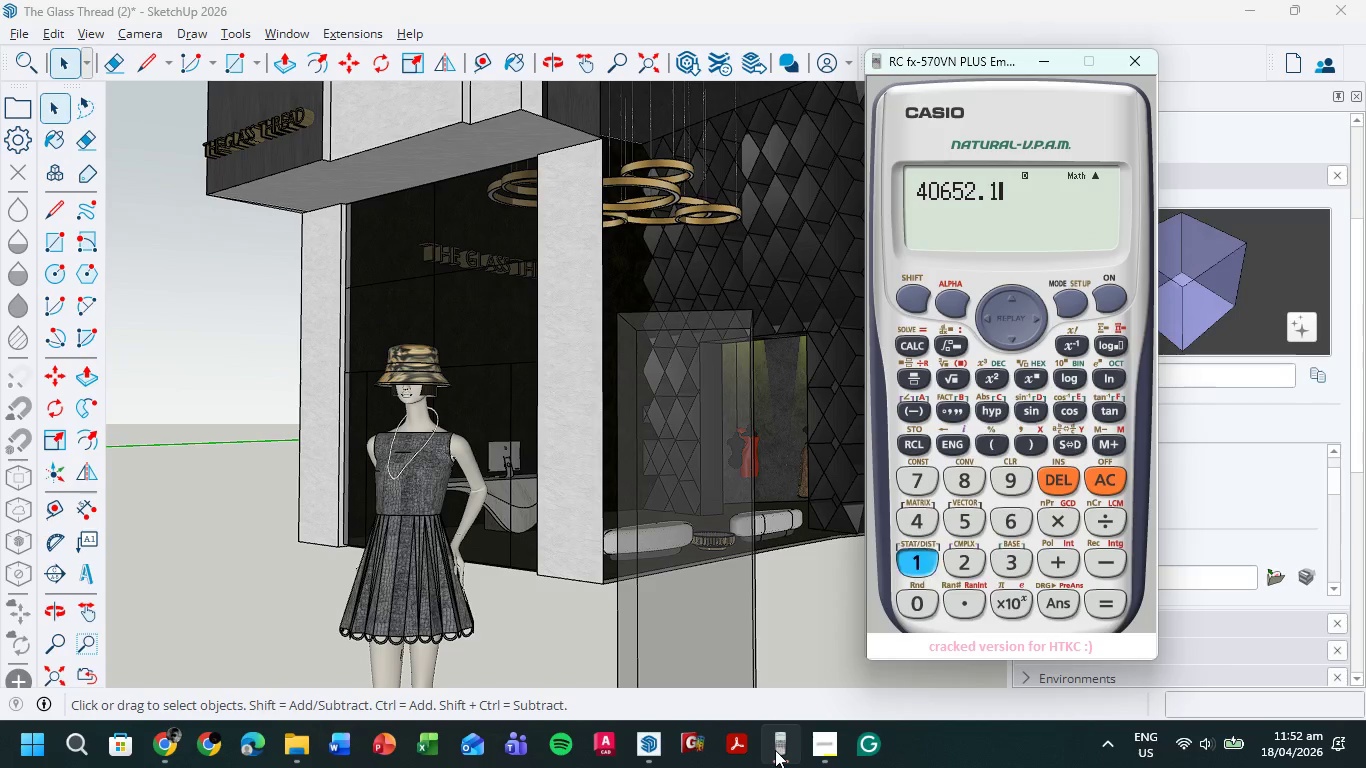 
key(Numpad1)
 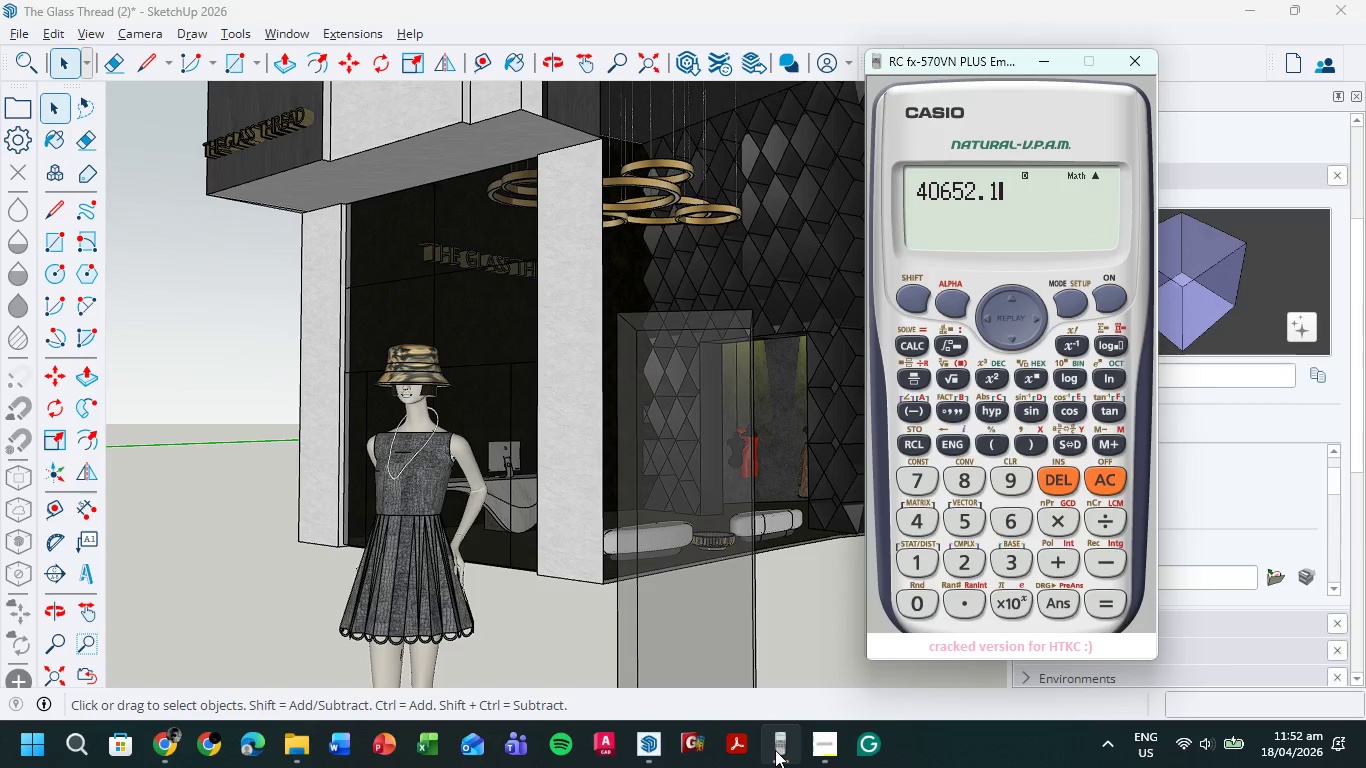 
key(Numpad0)
 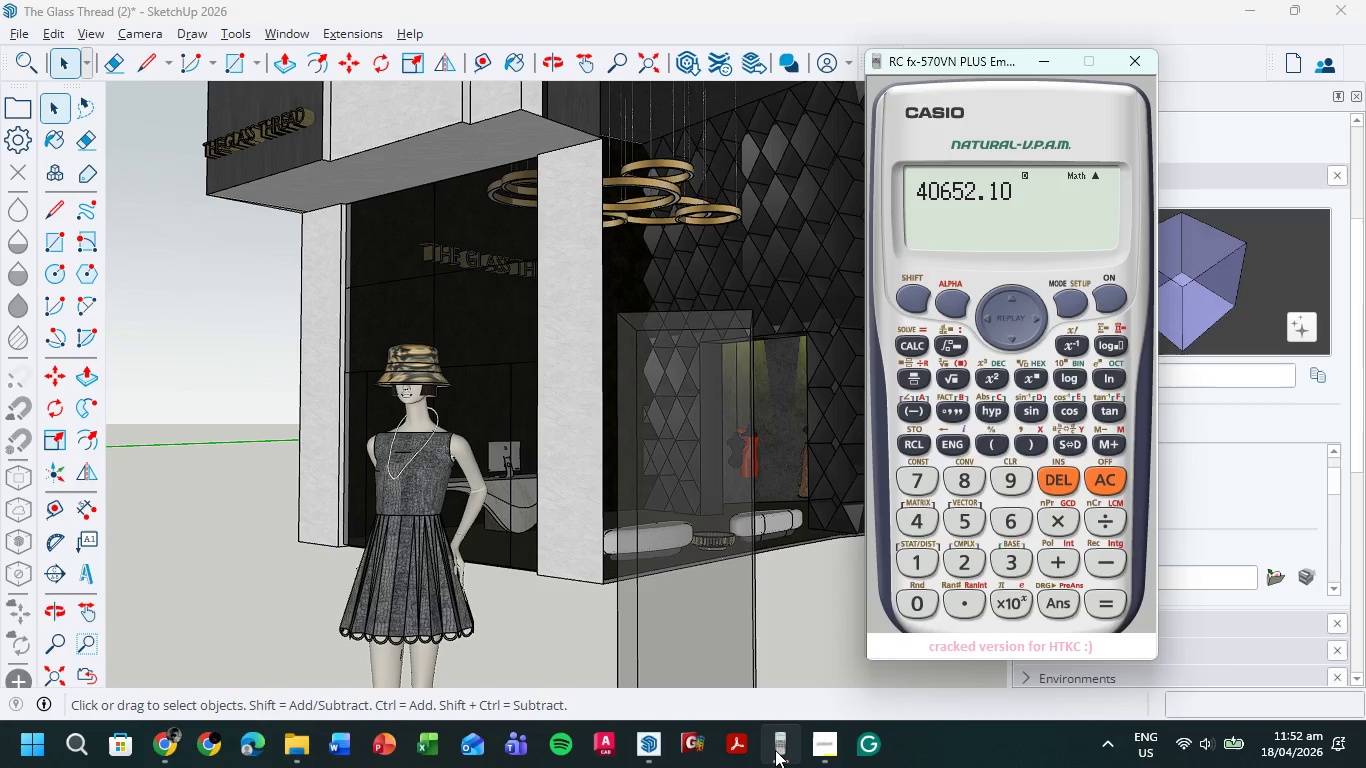 
key(NumpadSubtract)
 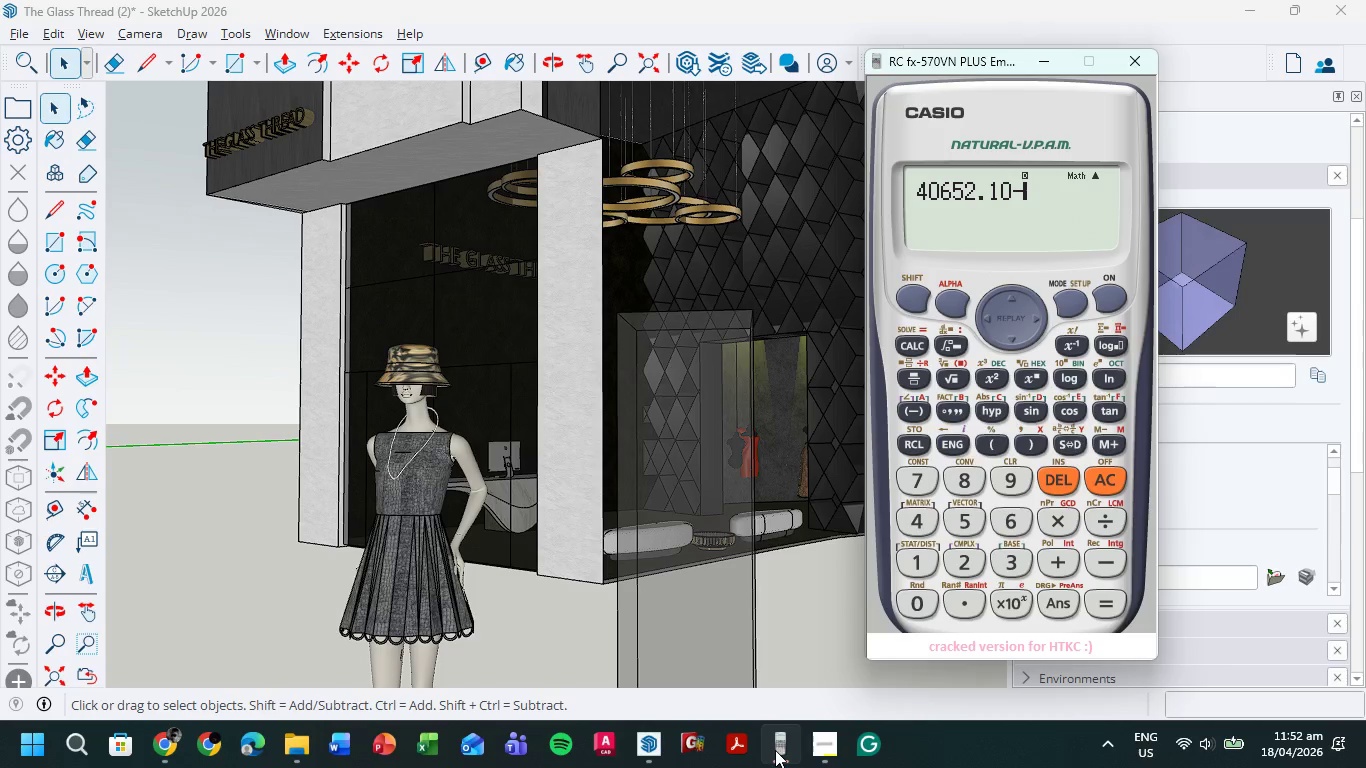 
key(Numpad6)
 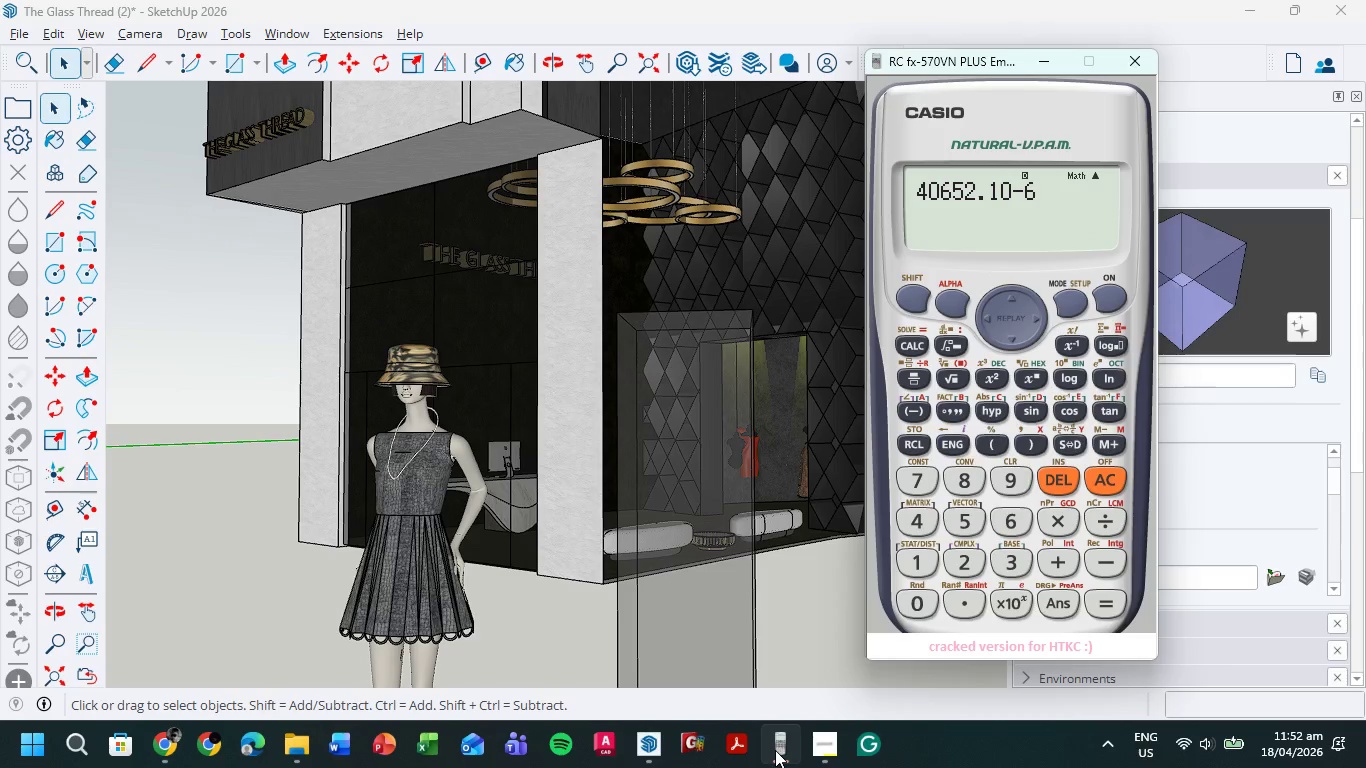 
key(Numpad9)
 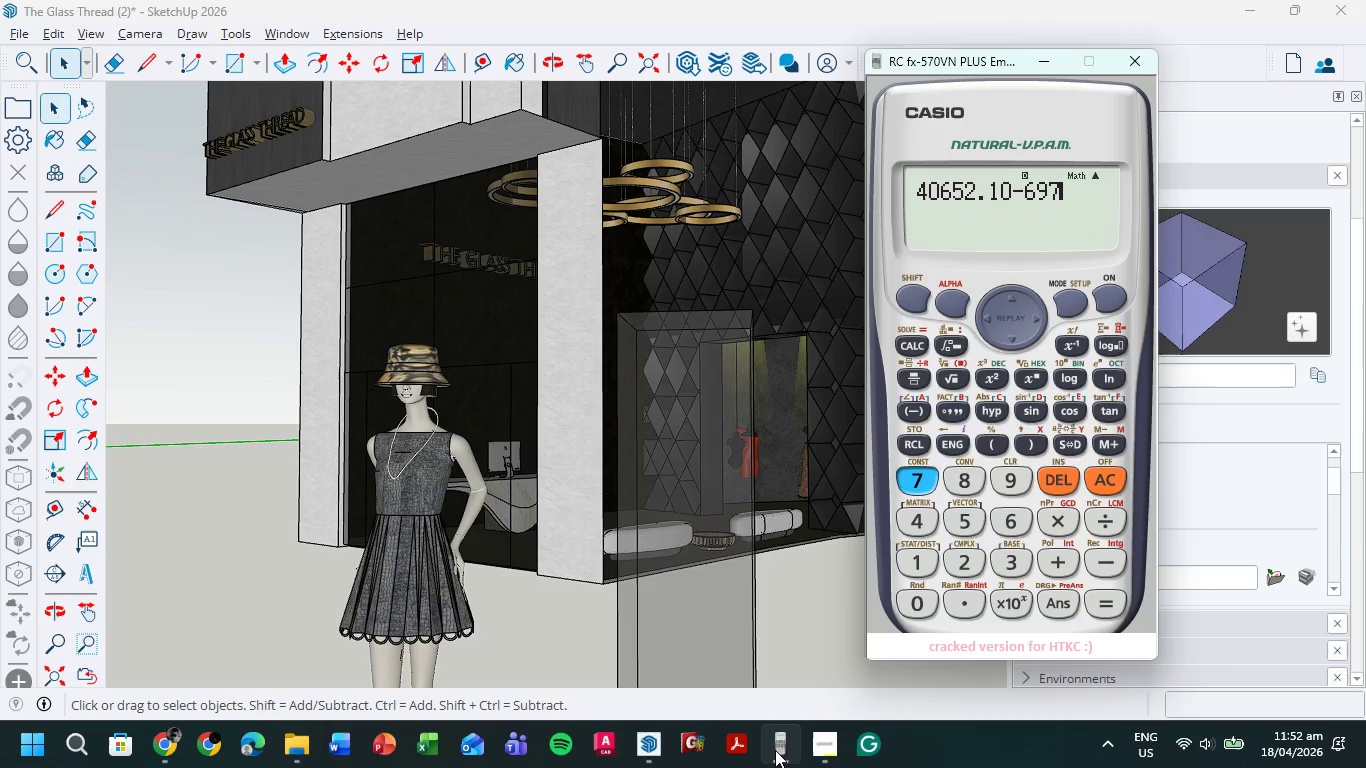 
key(Numpad7)
 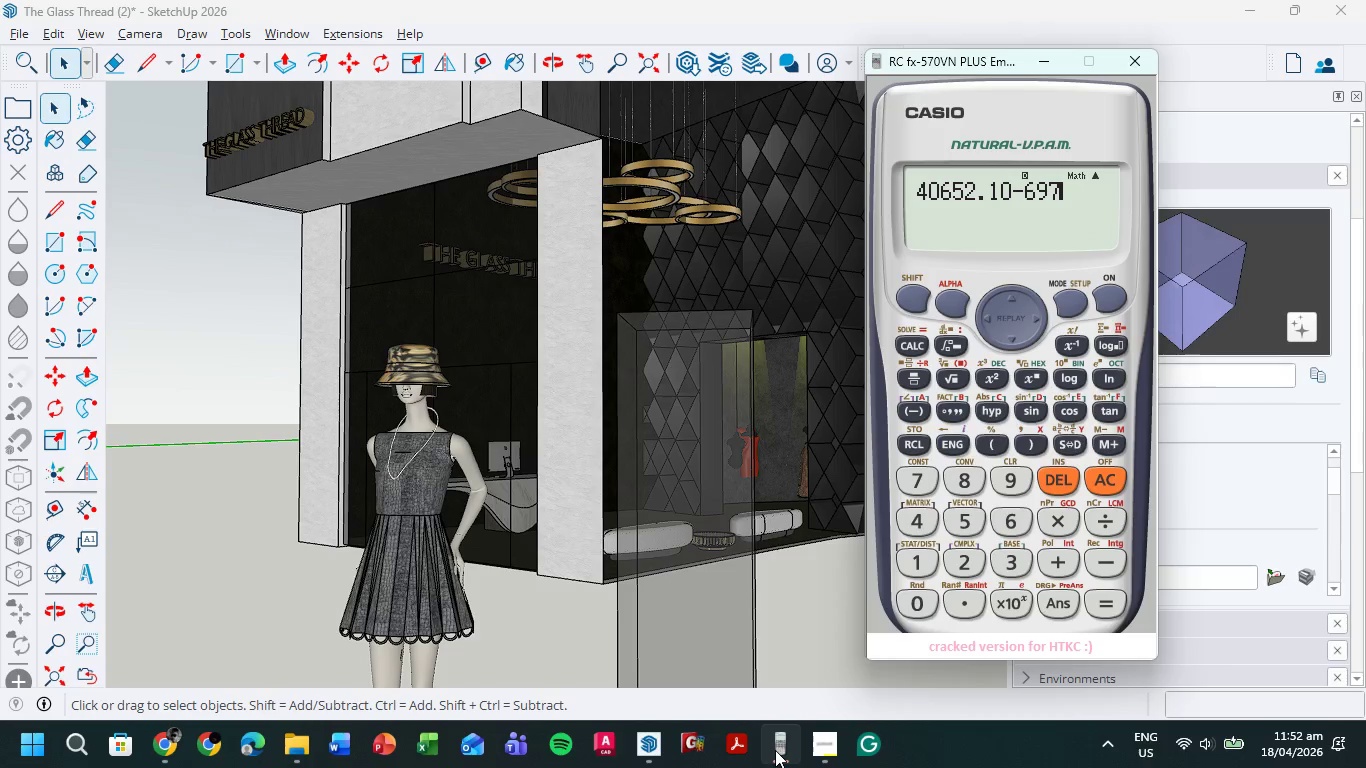 
key(Numpad8)
 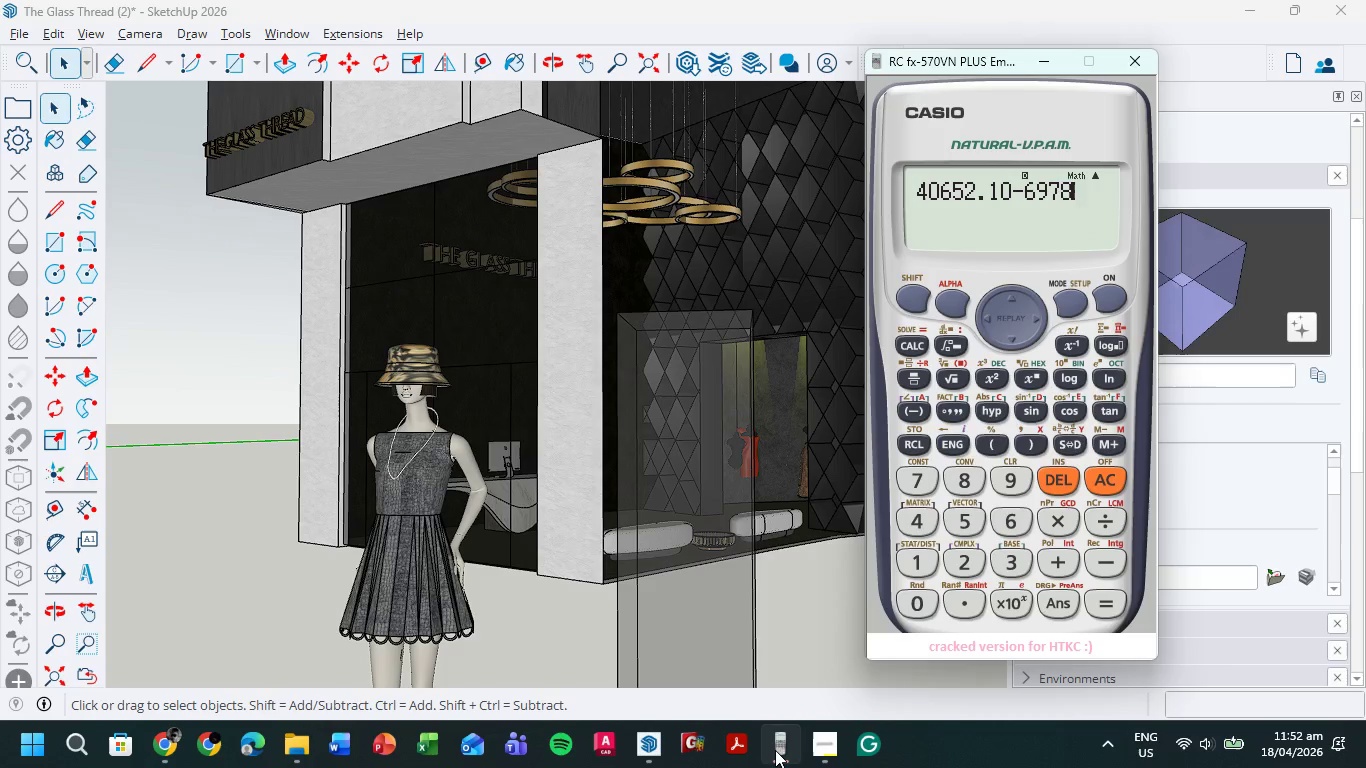 
key(NumpadDecimal)
 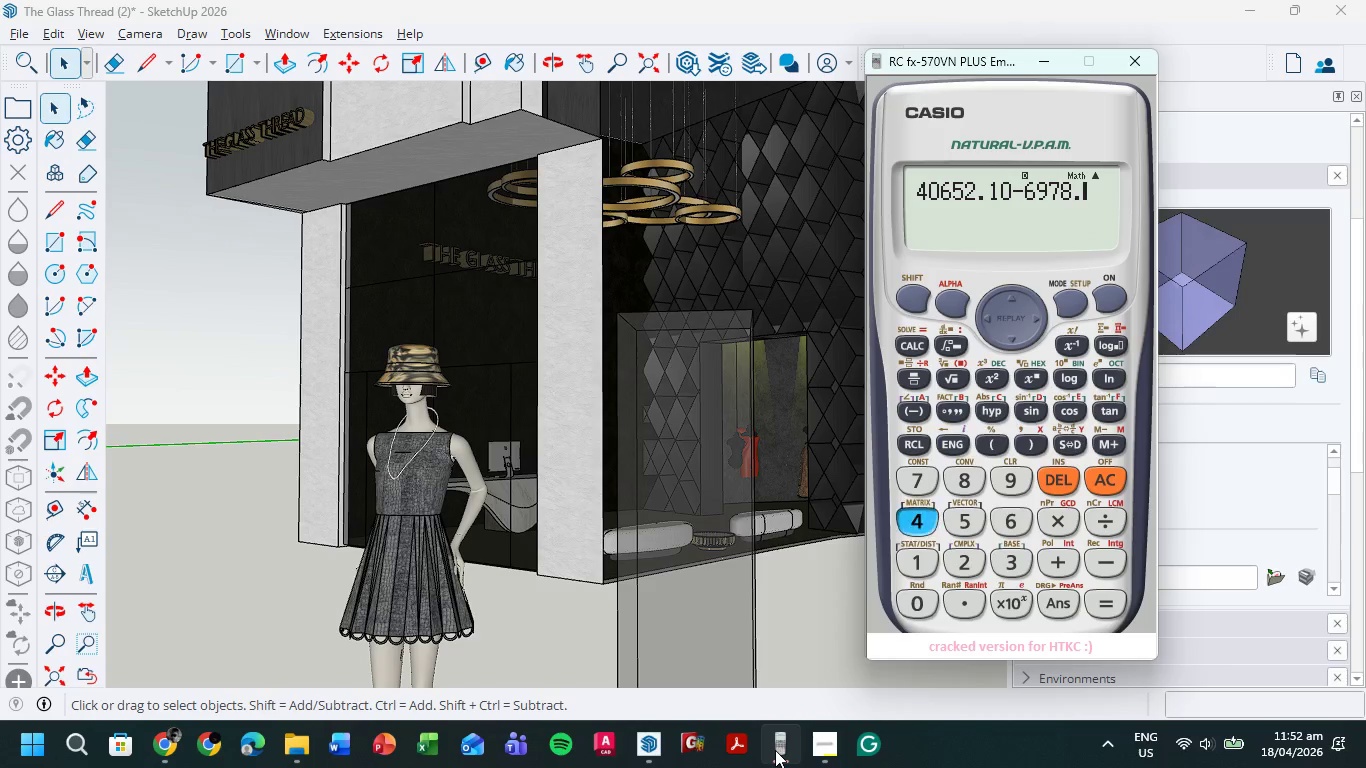 
key(Numpad4)
 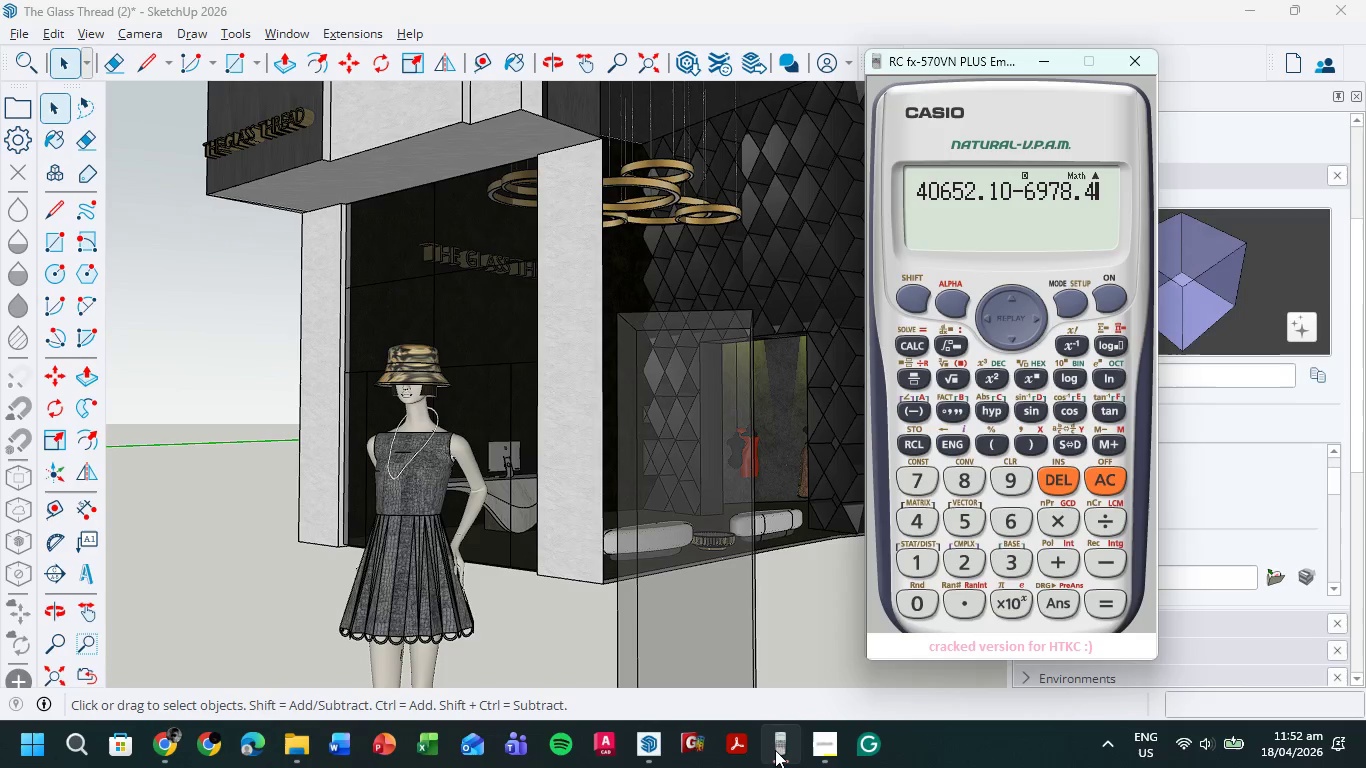 
key(NumpadEnter)
 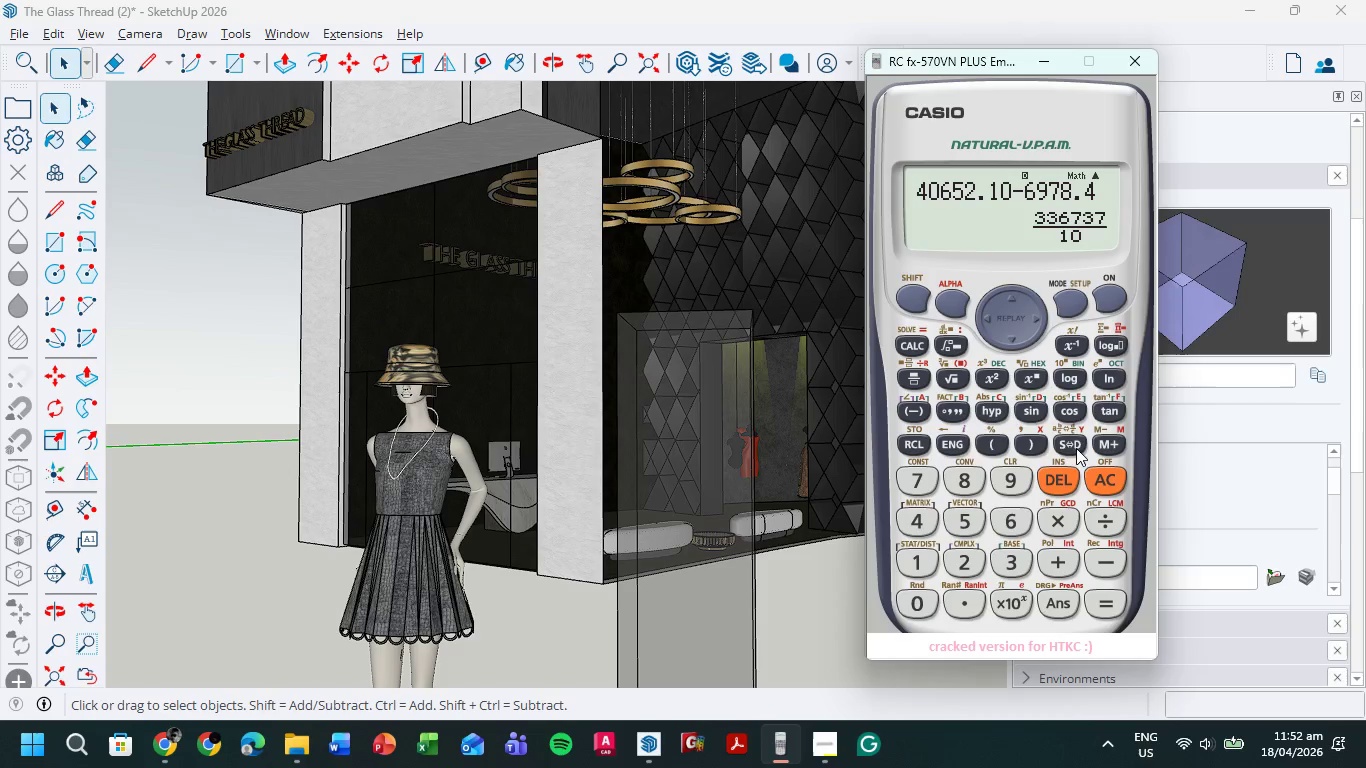 
left_click([1076, 446])
 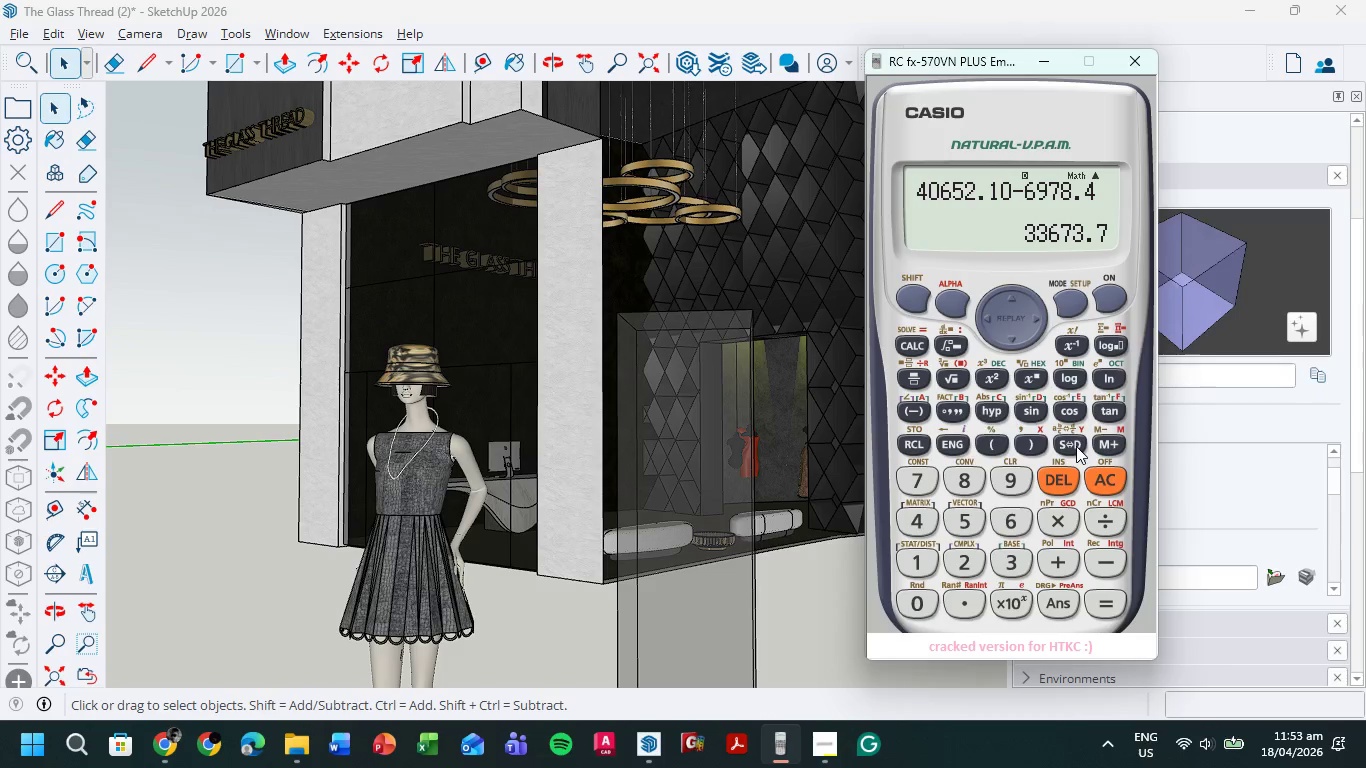 
wait(71.52)
 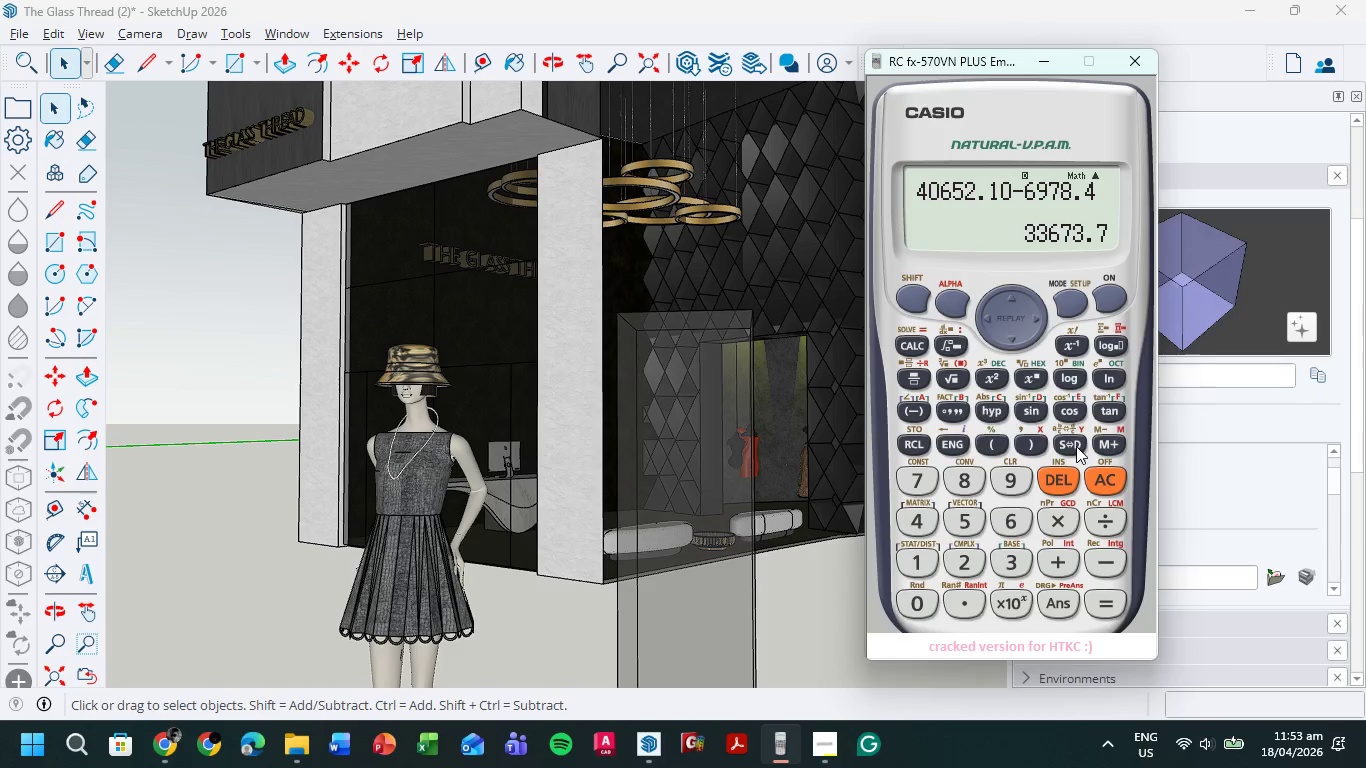 
left_click([1127, 65])
 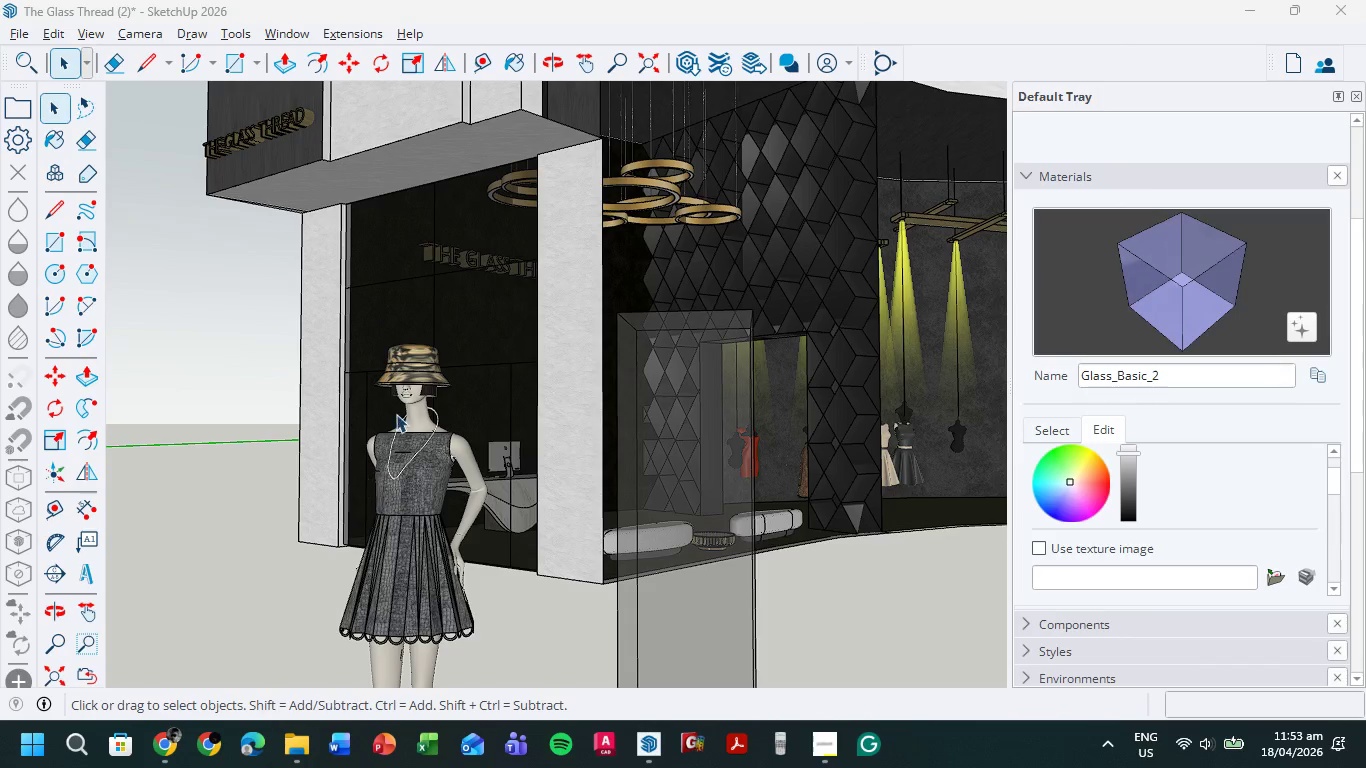 
scroll: coordinate [427, 429], scroll_direction: up, amount: 24.0
 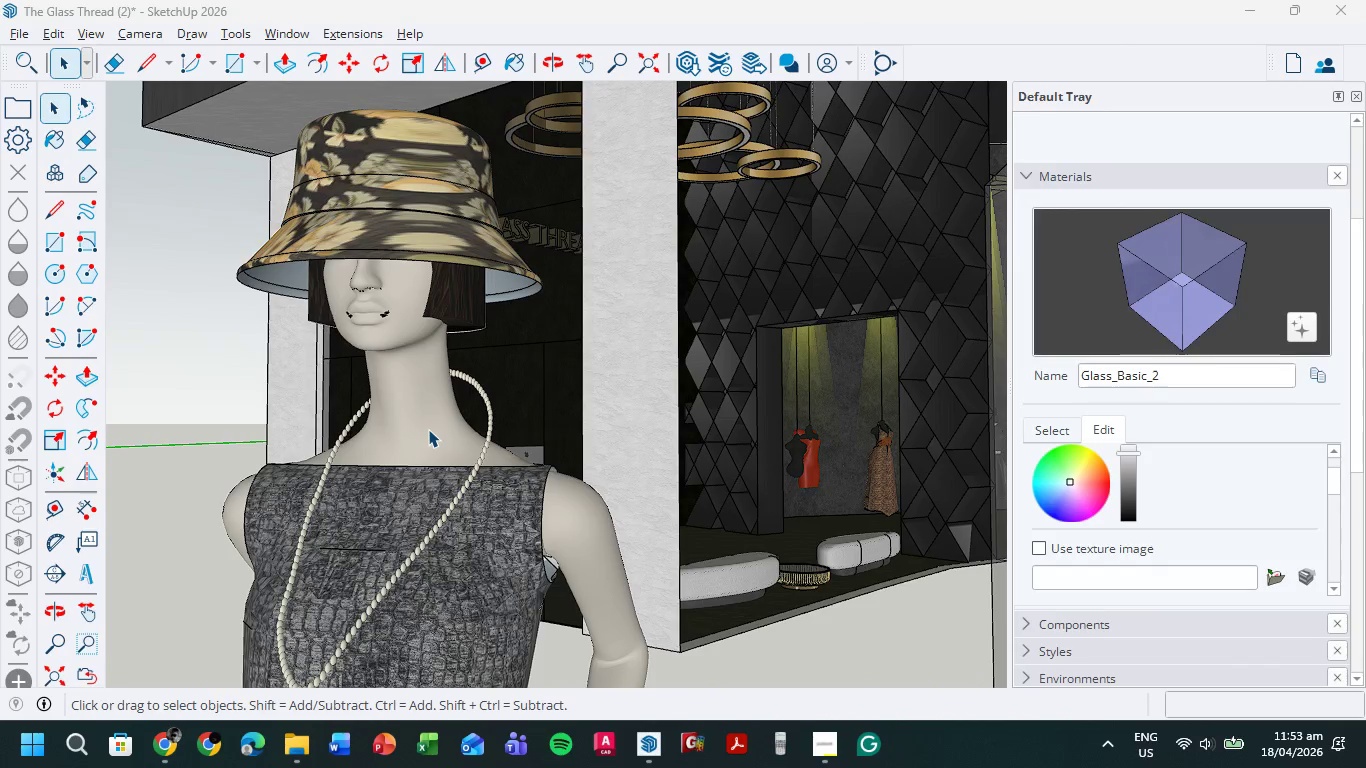 
key(S)
 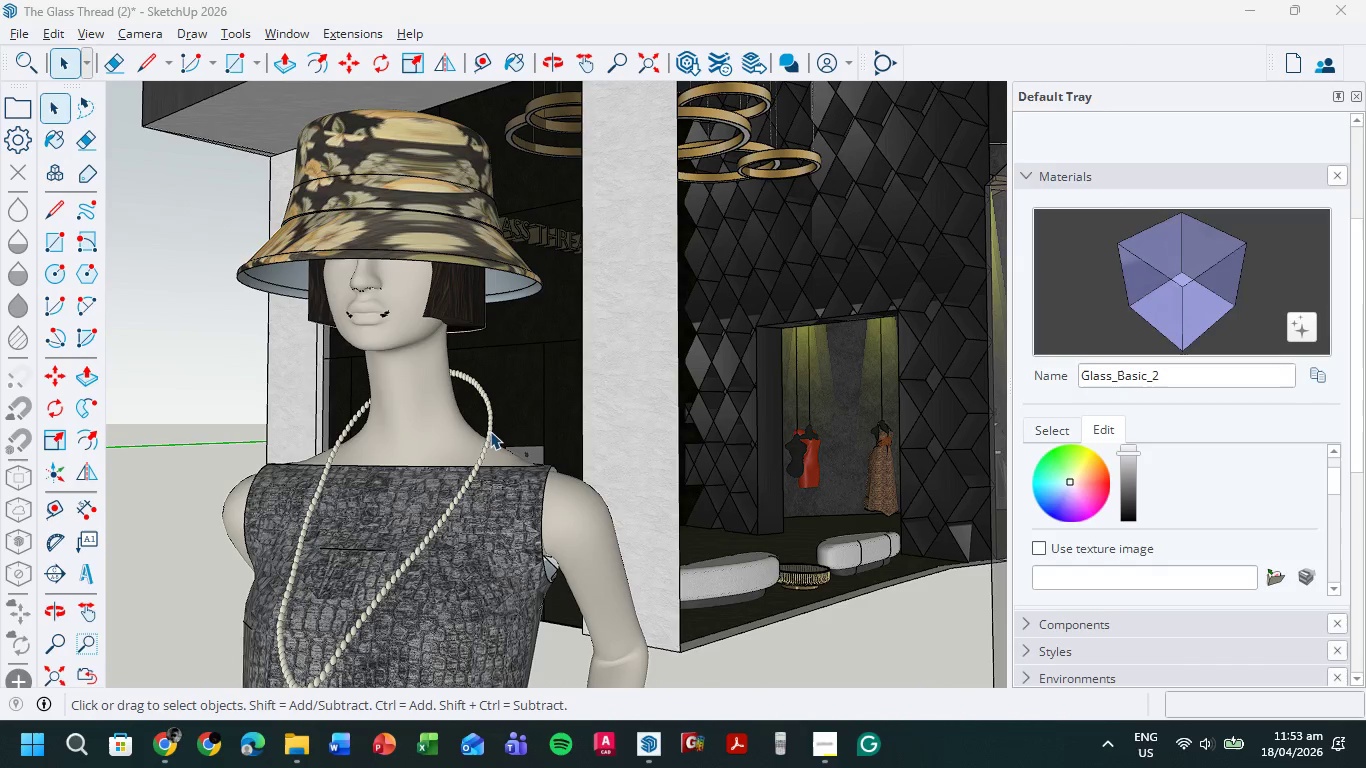 
left_click([486, 429])
 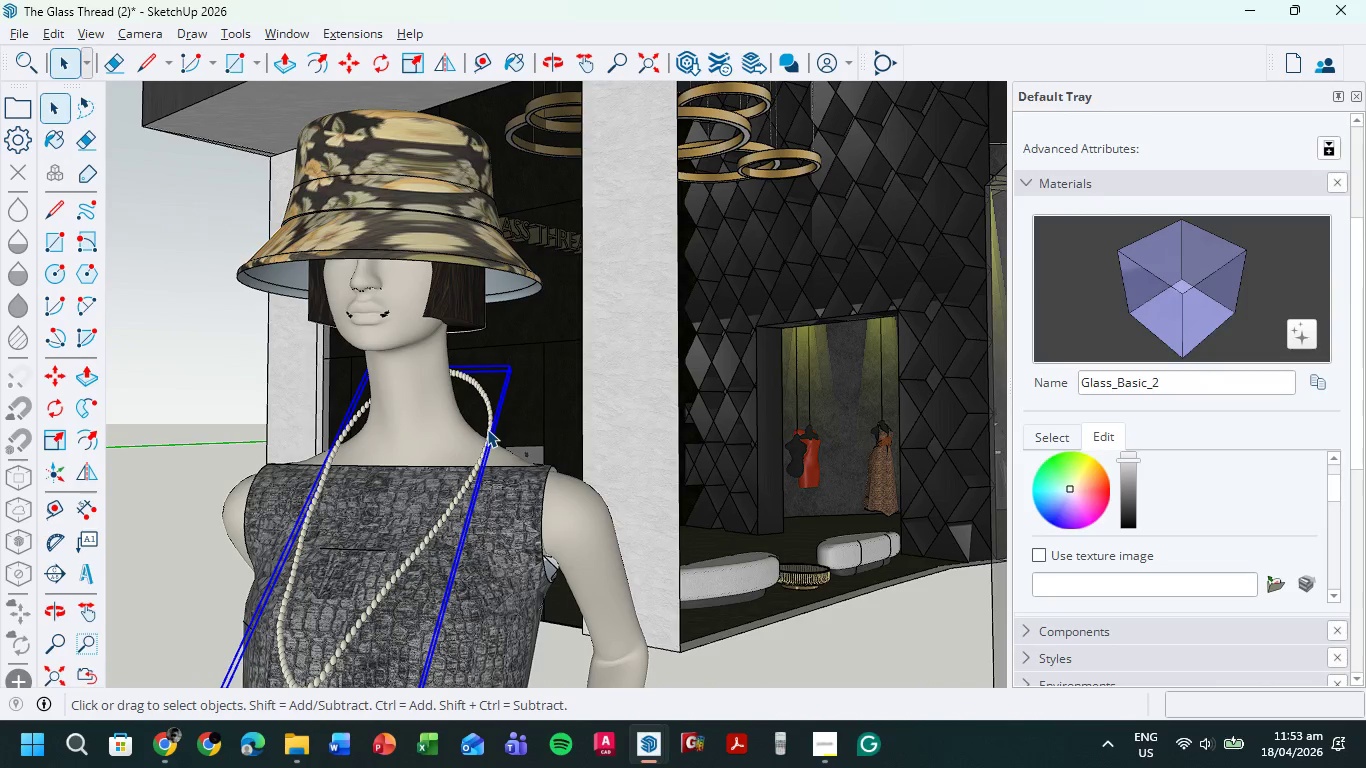 
key(M)
 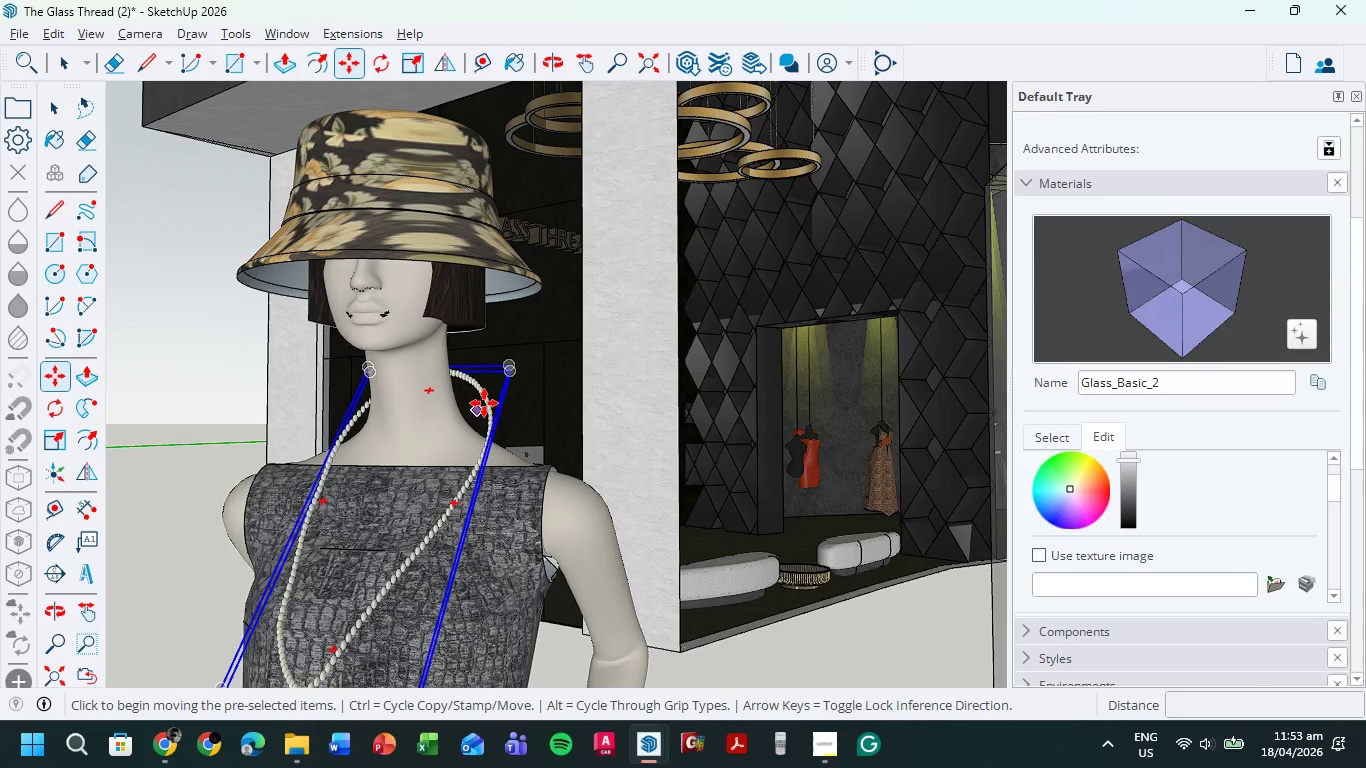 
left_click([484, 403])
 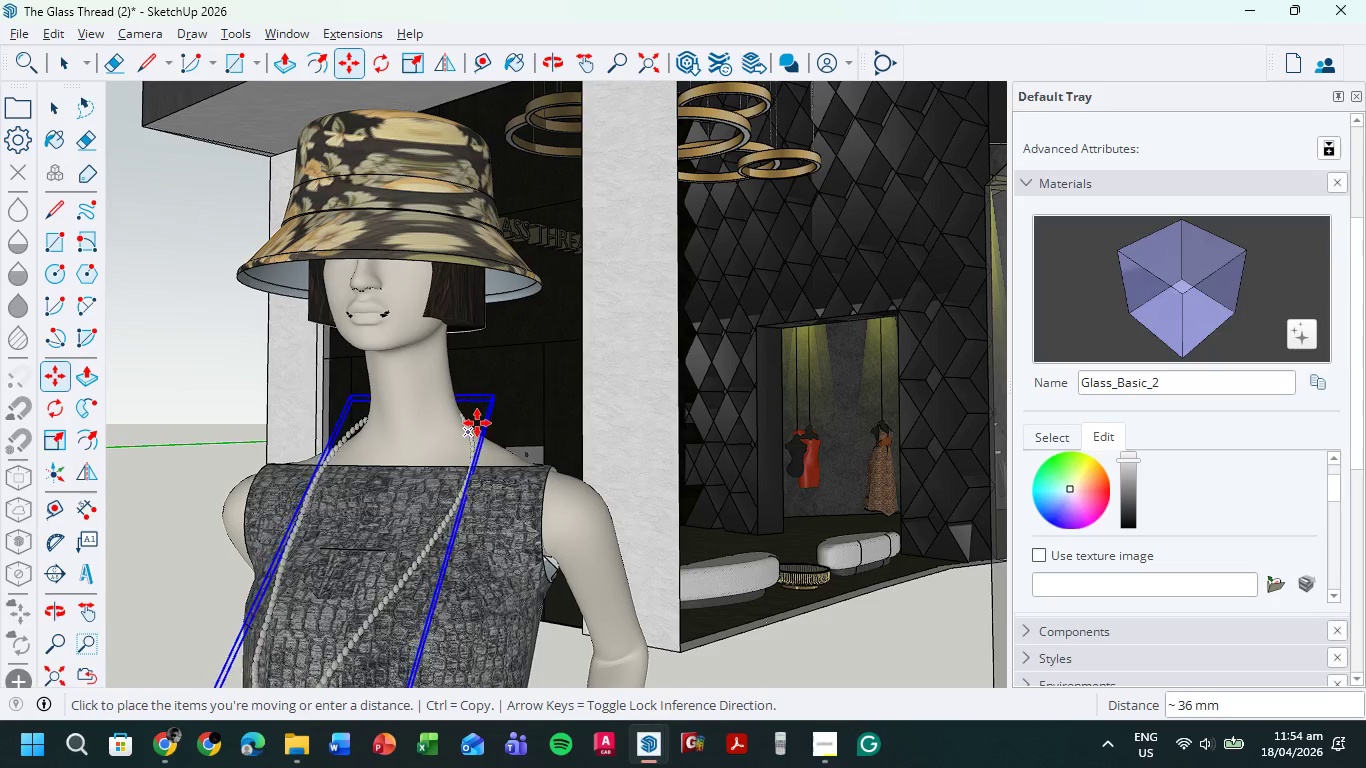 
left_click([477, 423])
 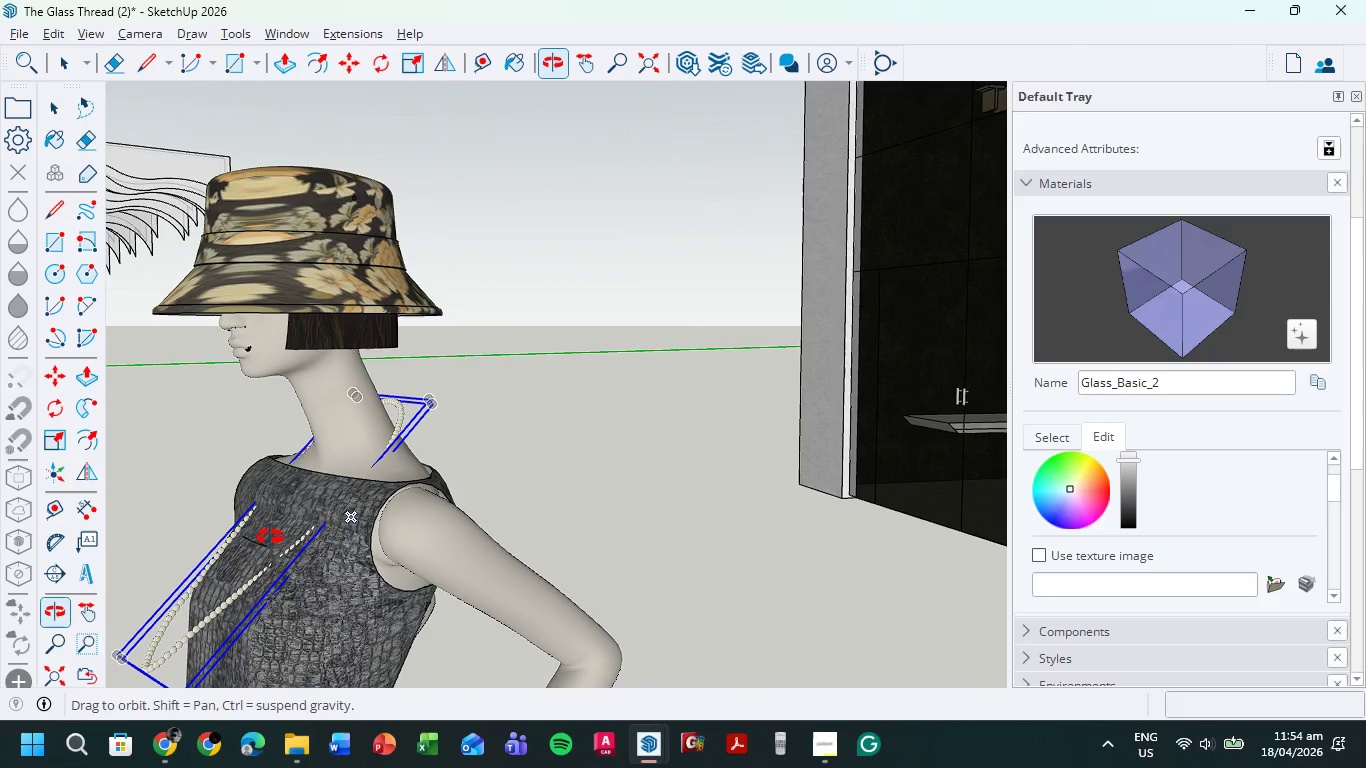 
scroll: coordinate [285, 541], scroll_direction: up, amount: 5.0
 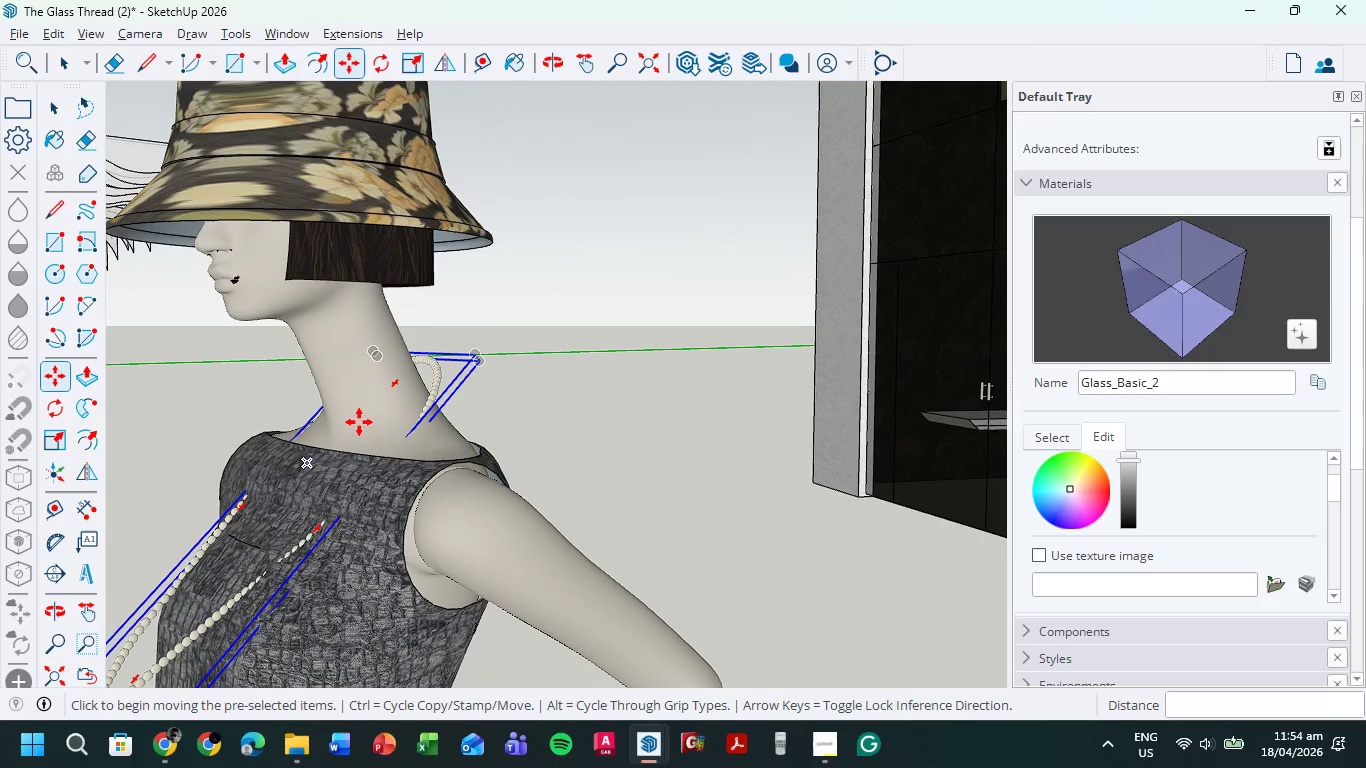 
scroll: coordinate [382, 414], scroll_direction: down, amount: 8.0
 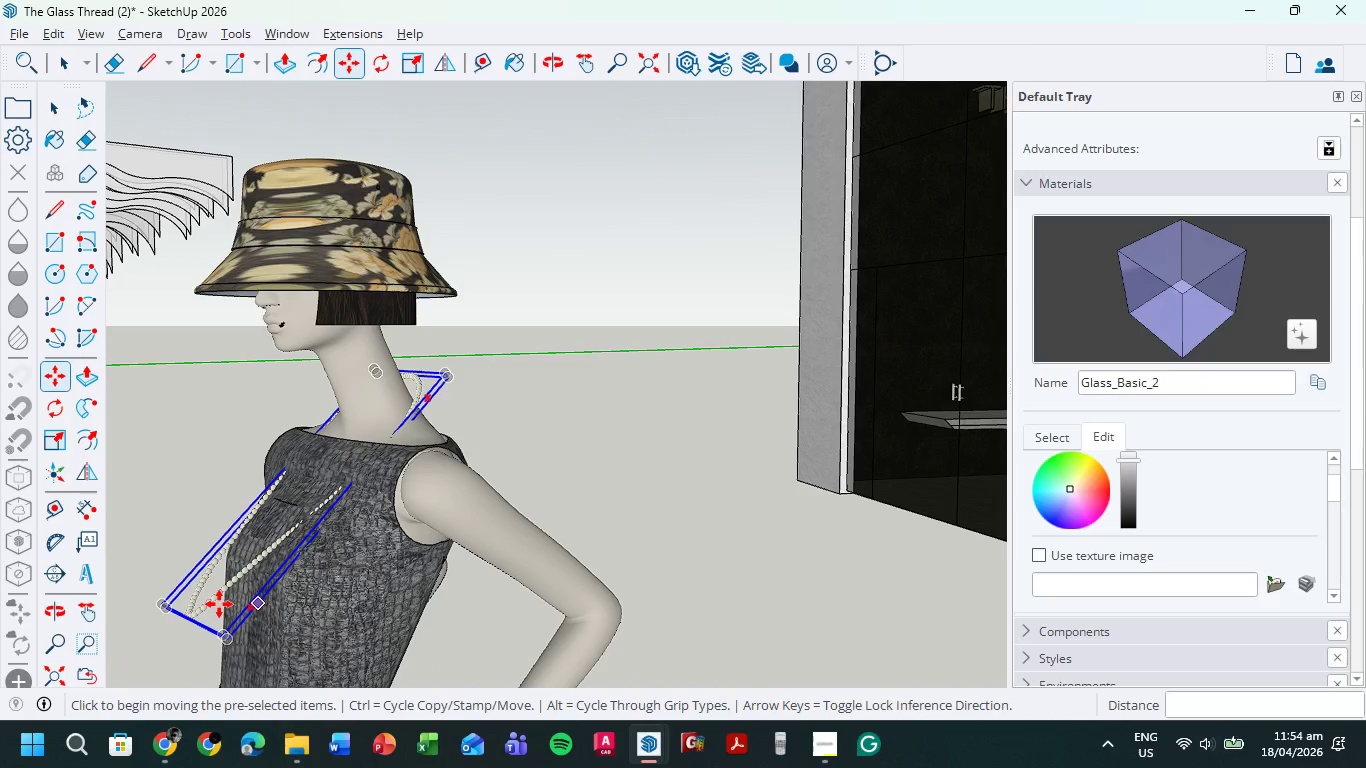 
key(S)
 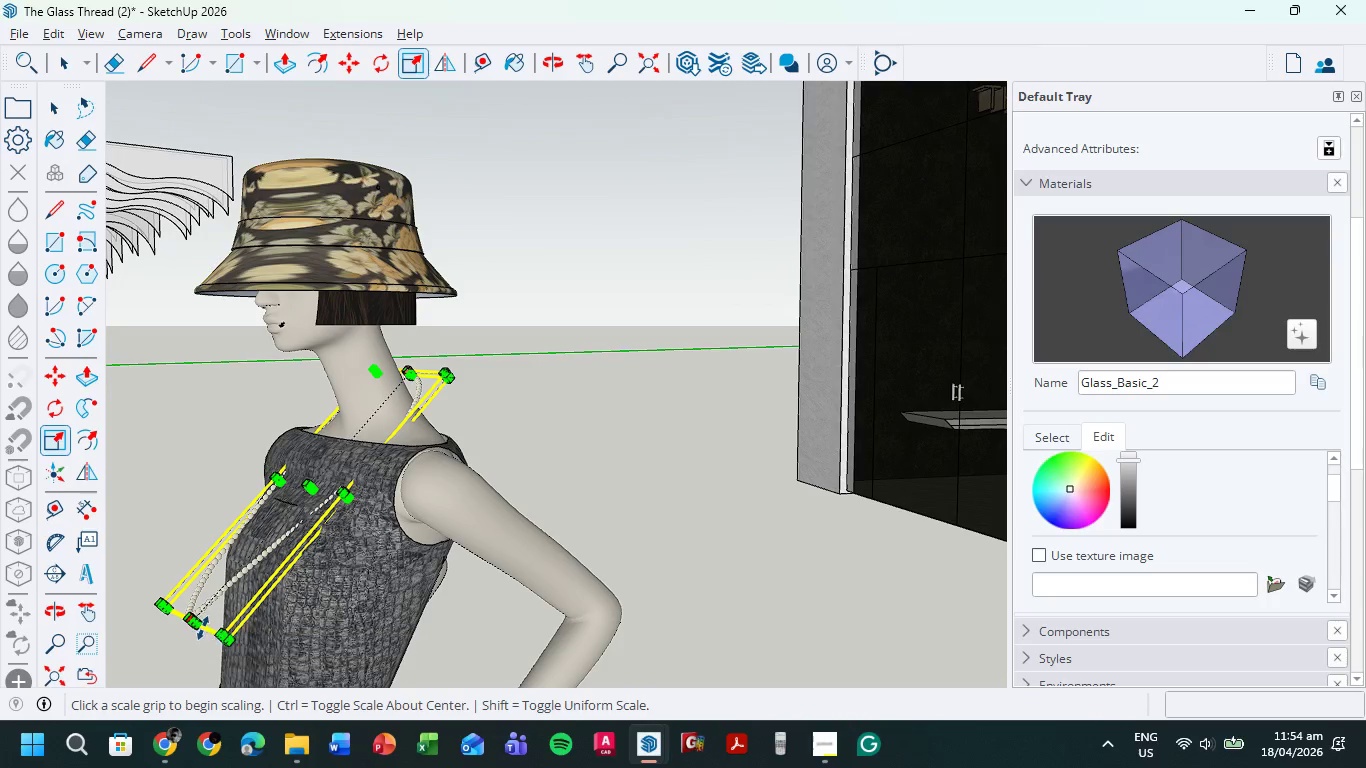 
left_click([201, 627])
 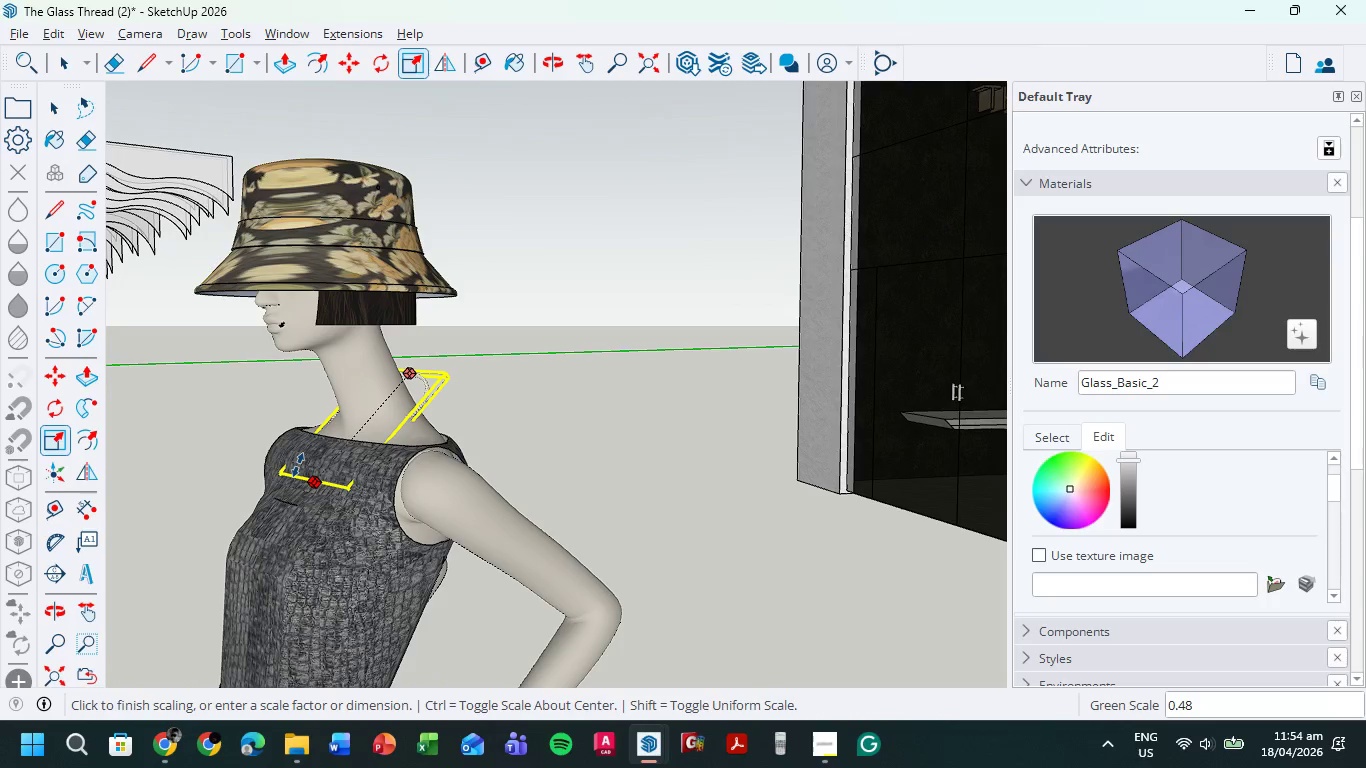 
left_click([297, 465])
 